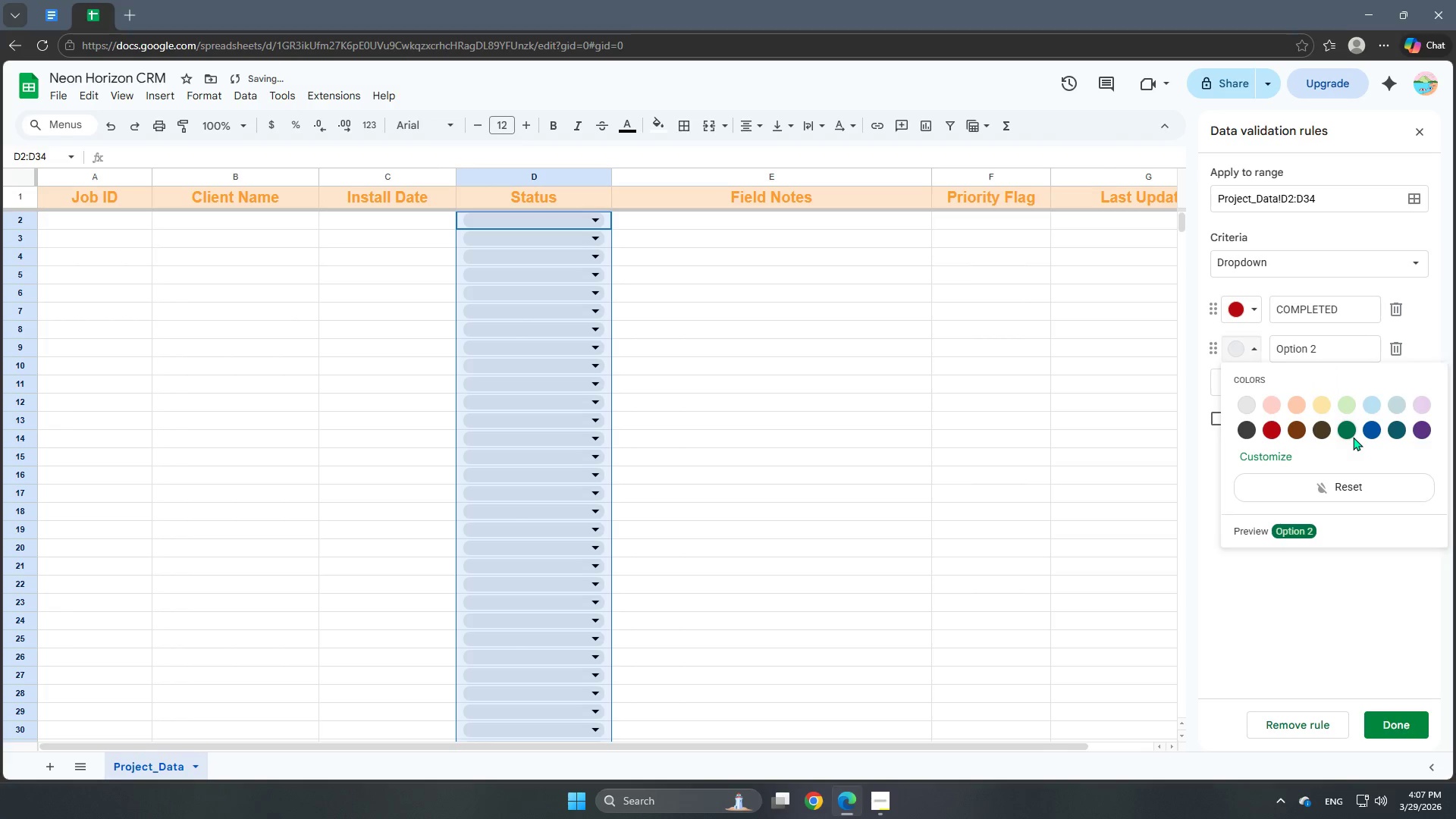 
left_click([1348, 435])
 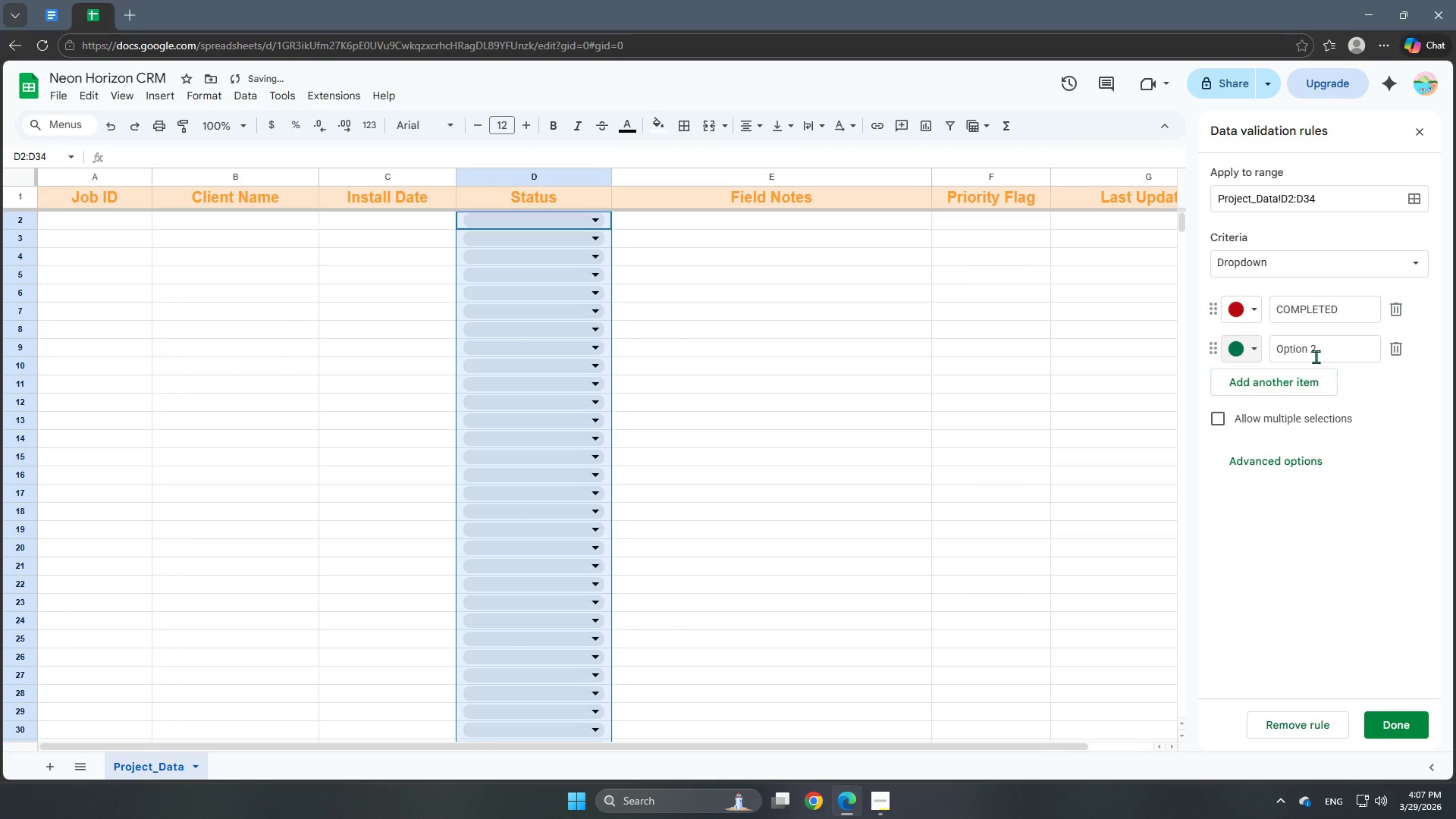 
left_click([1316, 356])
 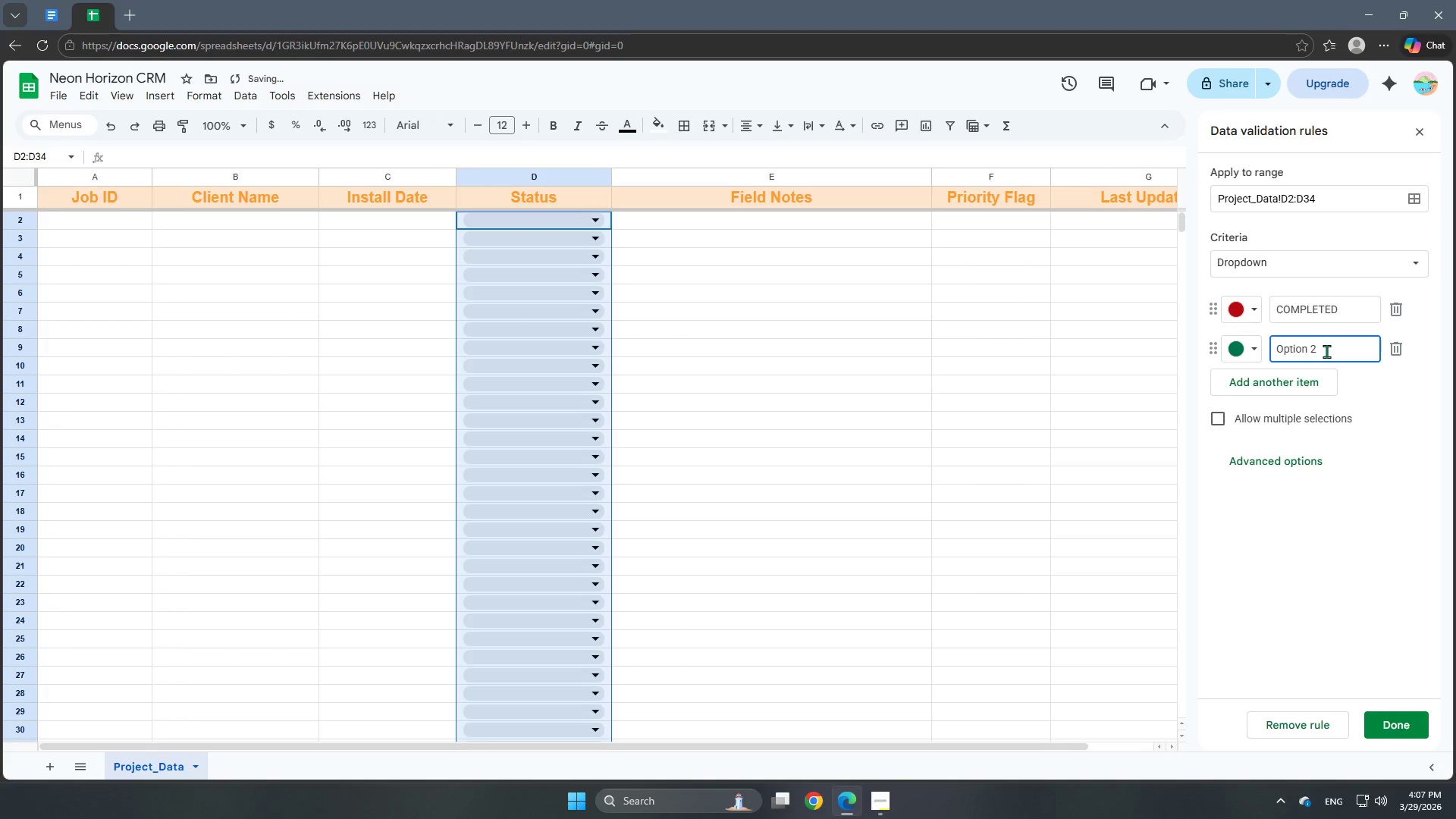 
left_click_drag(start_coordinate=[1326, 351], to_coordinate=[1252, 353])
 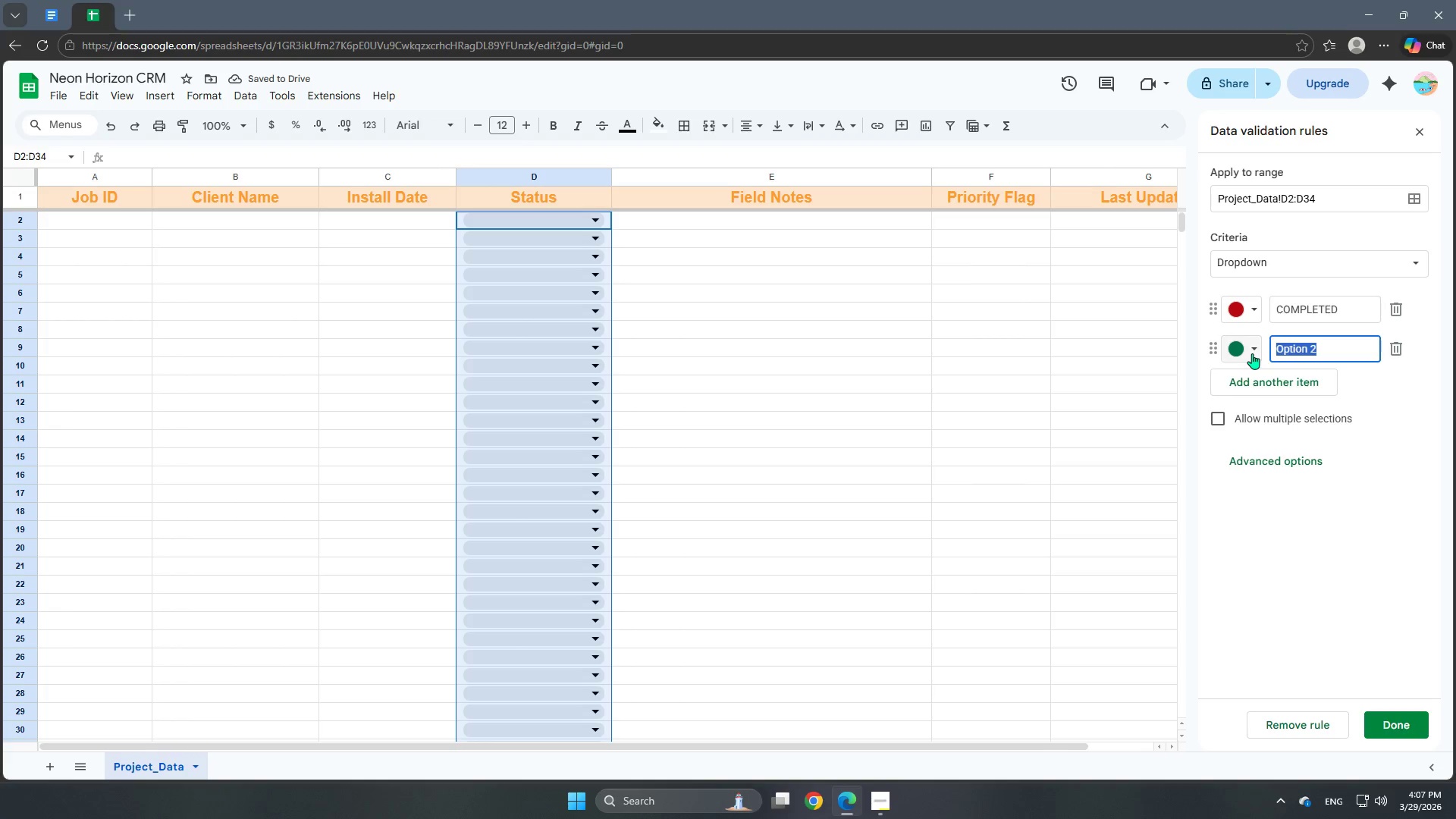 
type(PROGRESSING)
 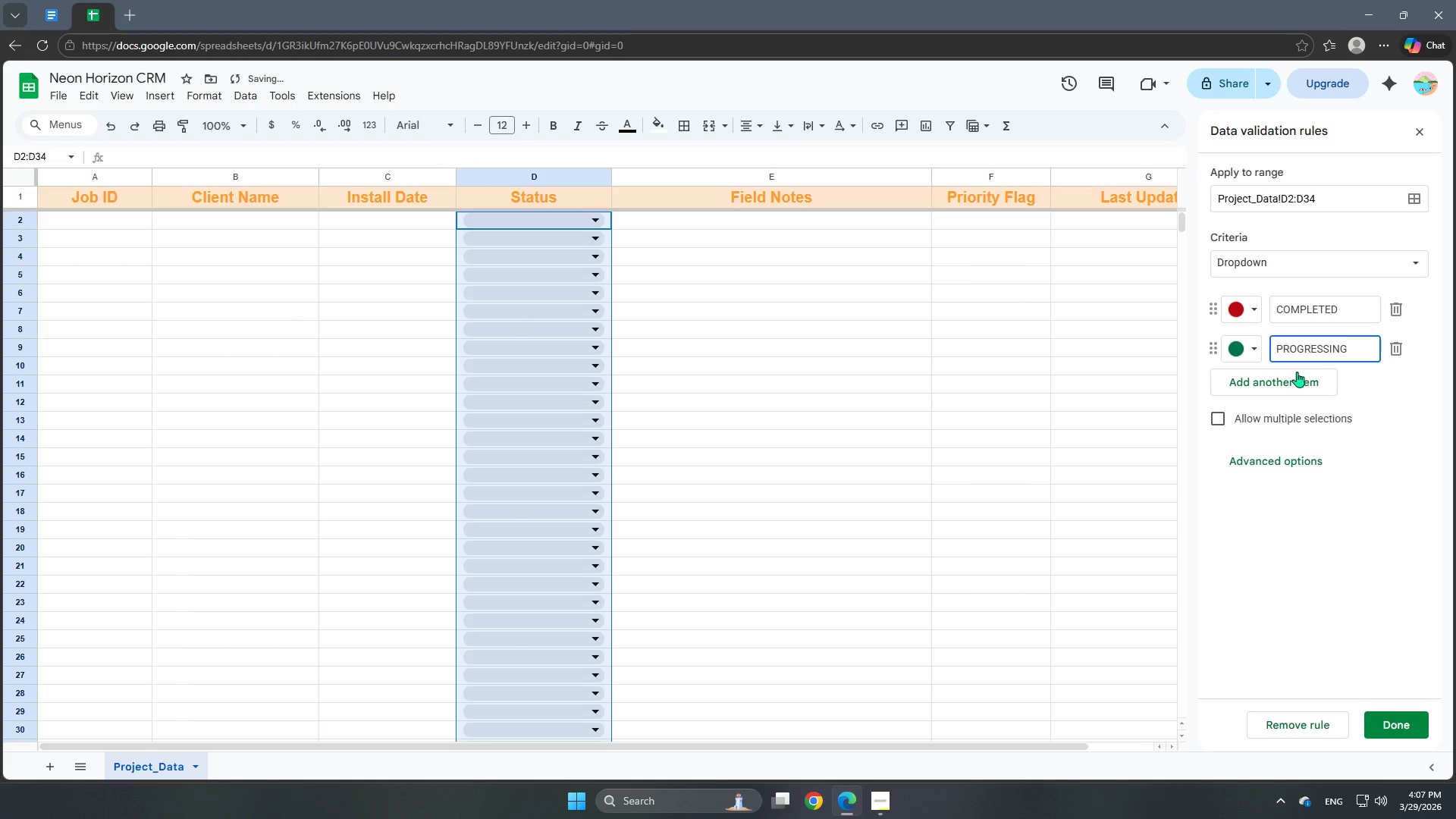 
left_click([1298, 385])
 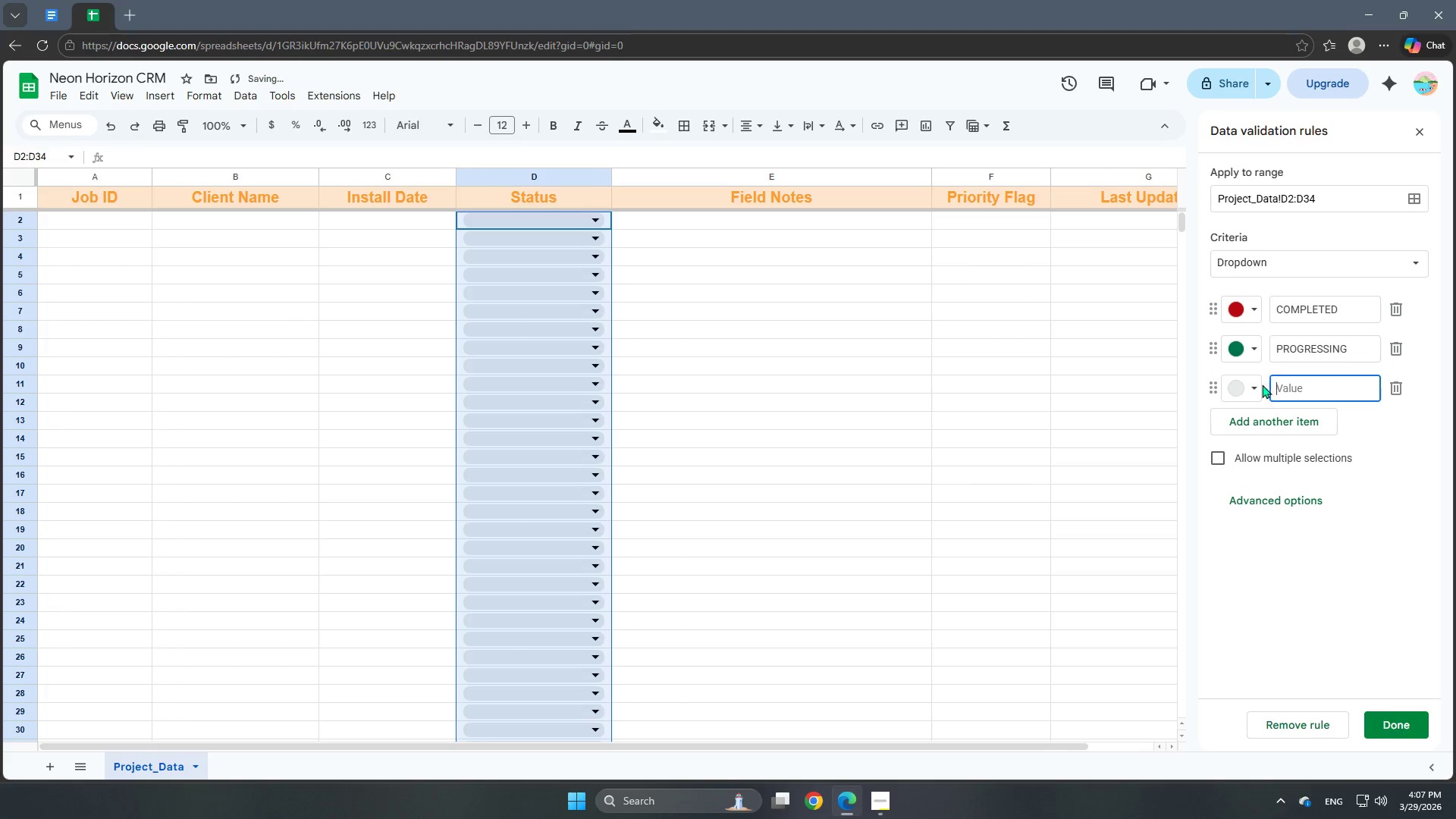 
left_click([1248, 381])
 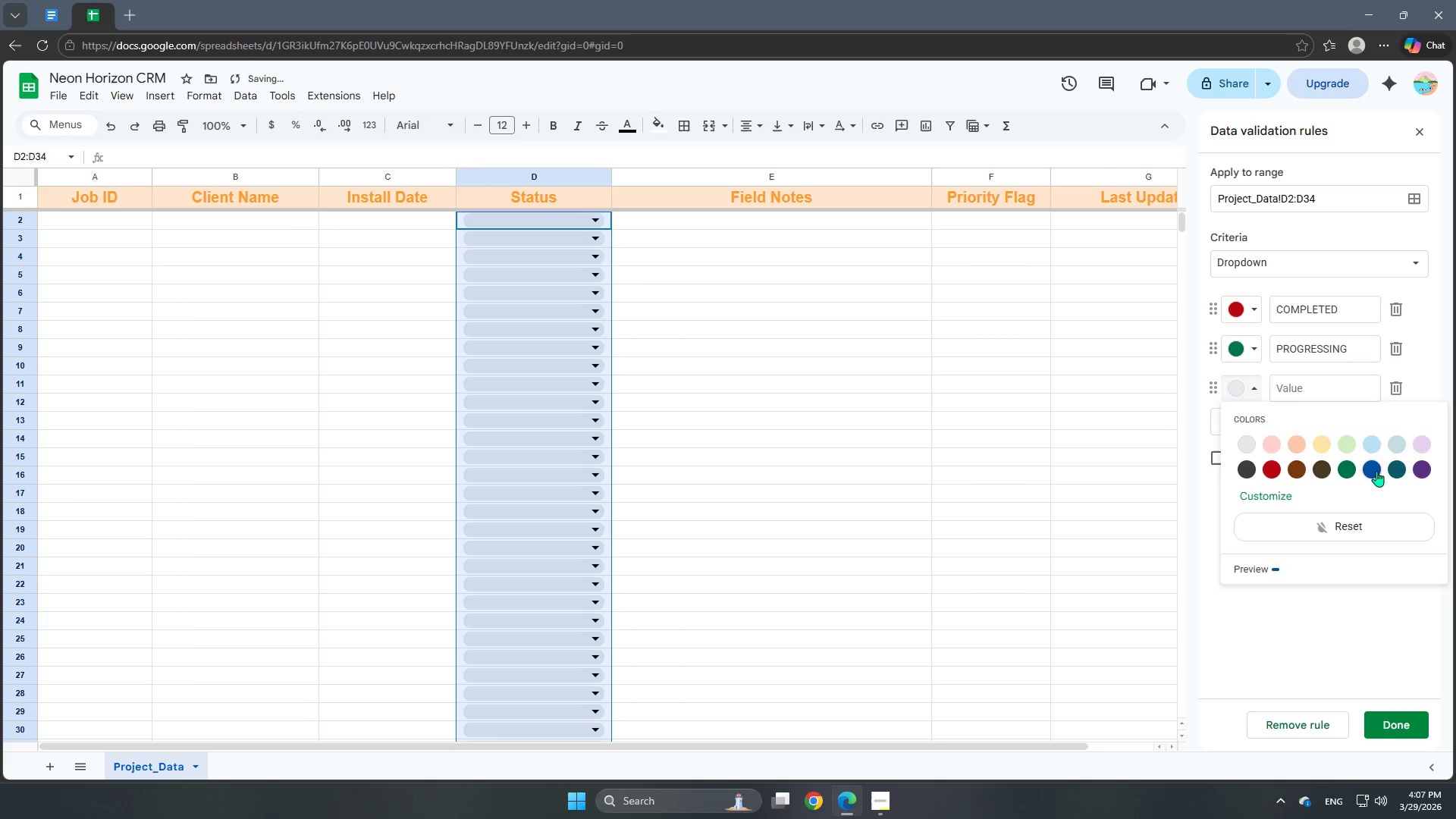 
left_click([1378, 472])
 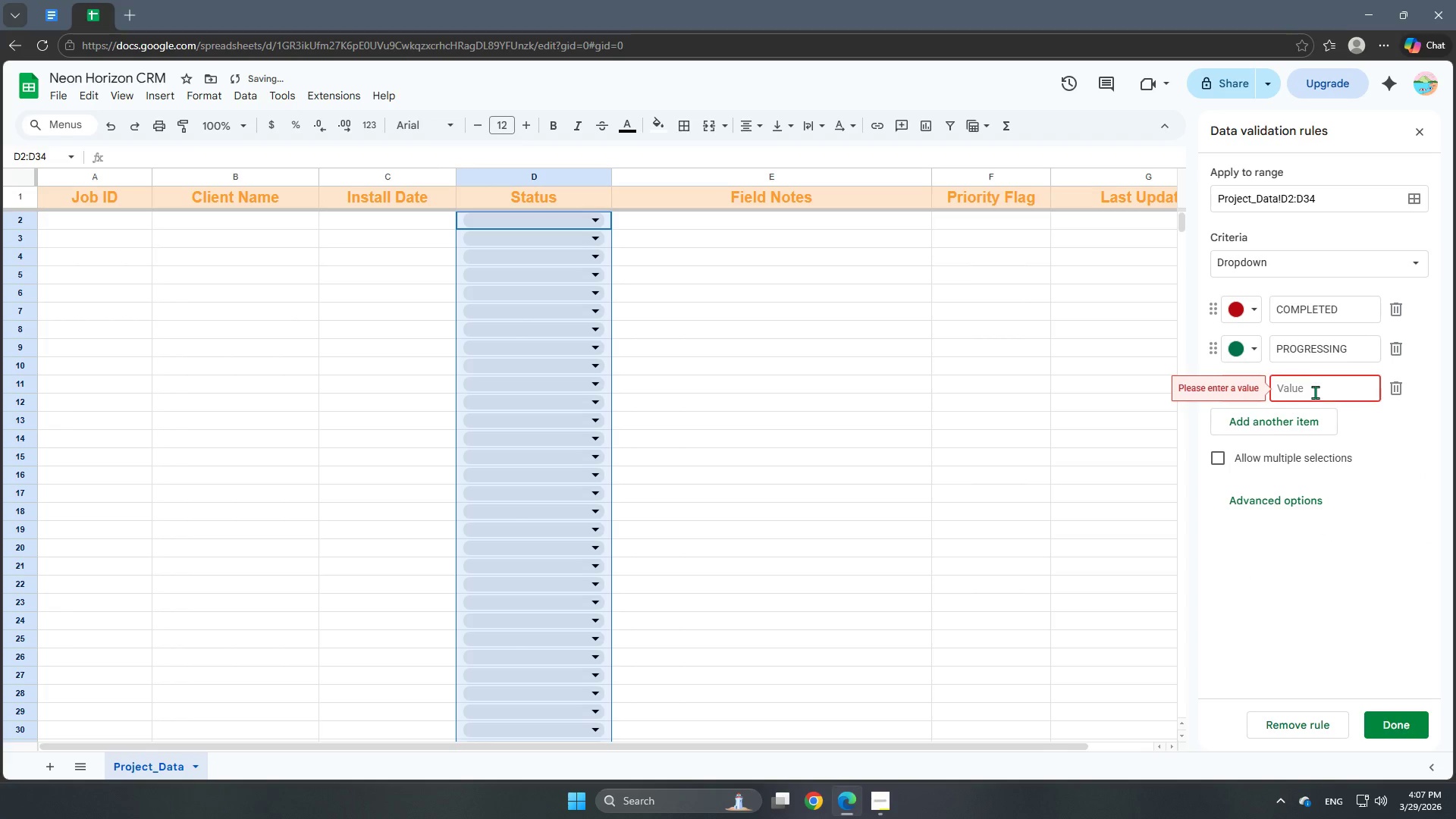 
left_click([1315, 383])
 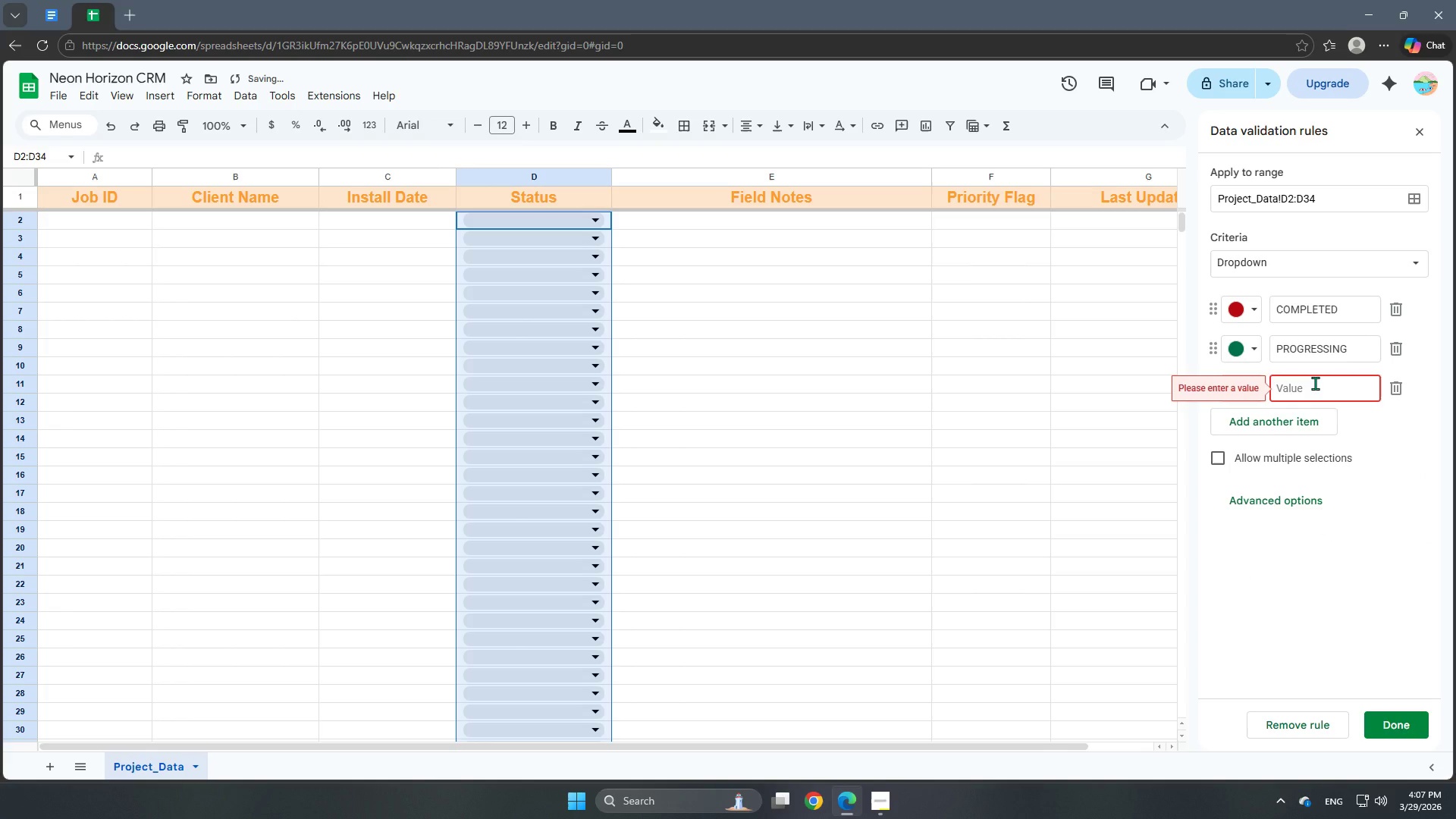 
type(M)
key(Backspace)
type(k)
key(Backspace)
type(material shortage)
 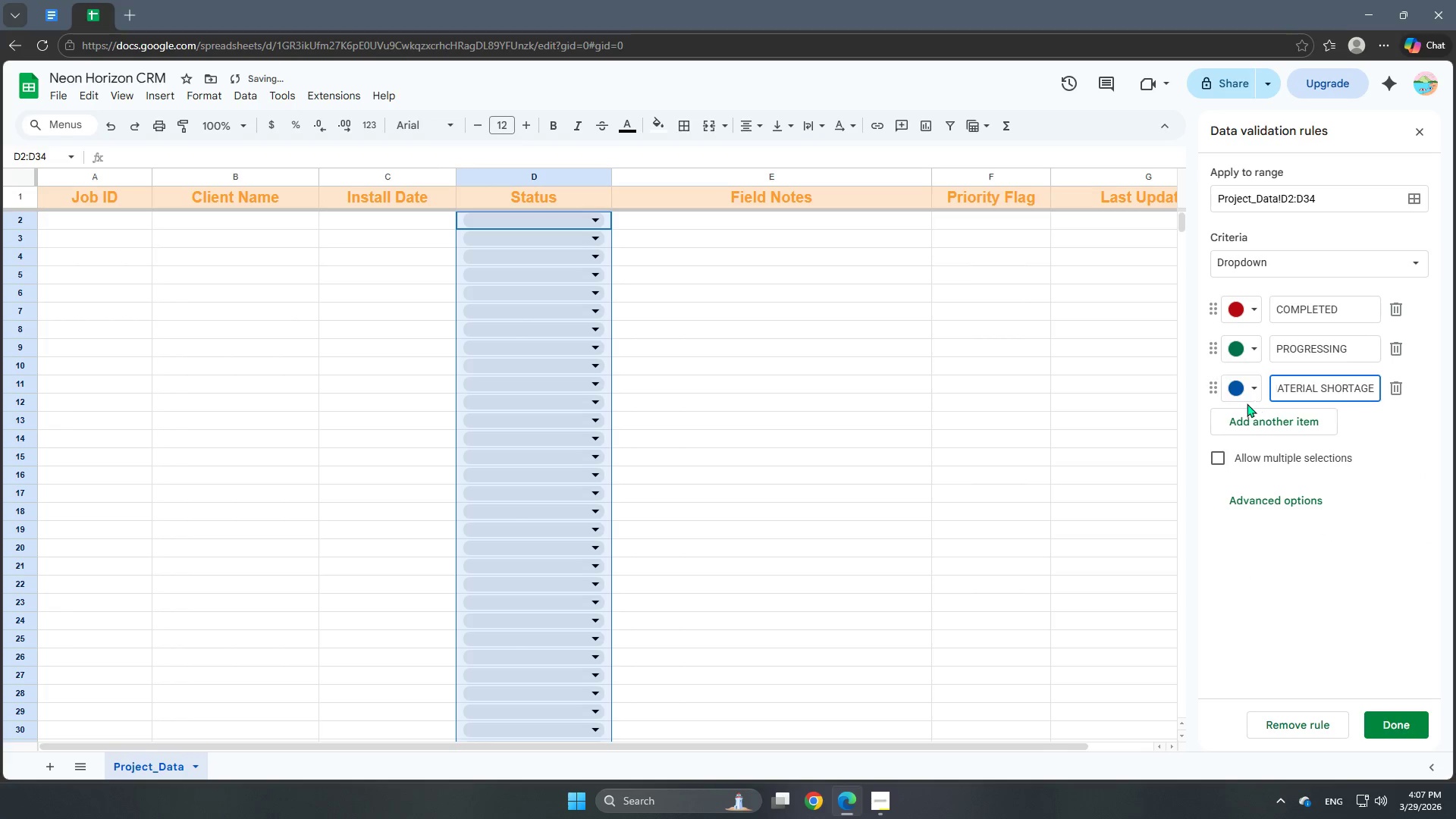 
left_click([1244, 420])
 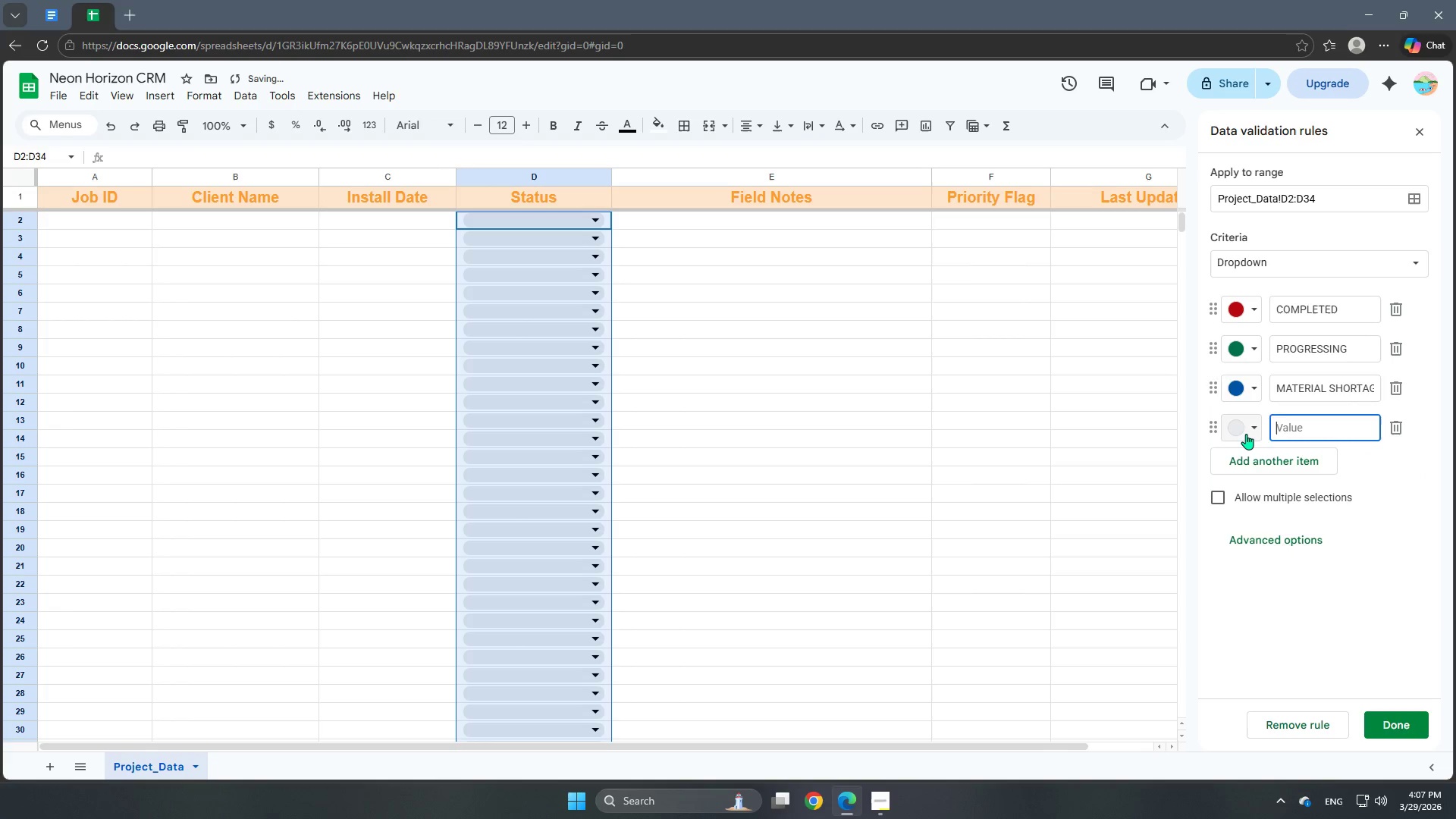 
left_click([1244, 438])
 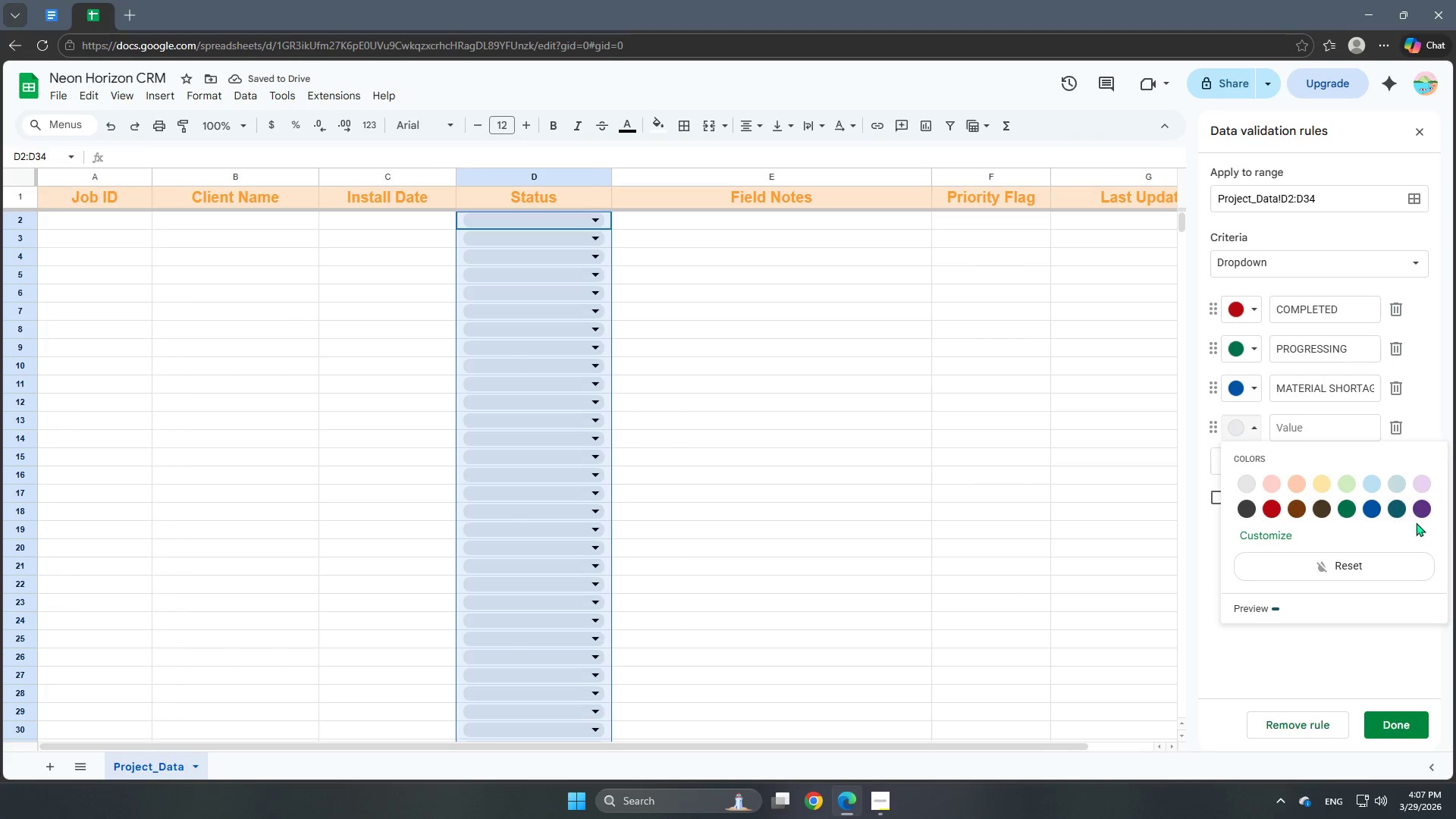 
left_click([1420, 510])
 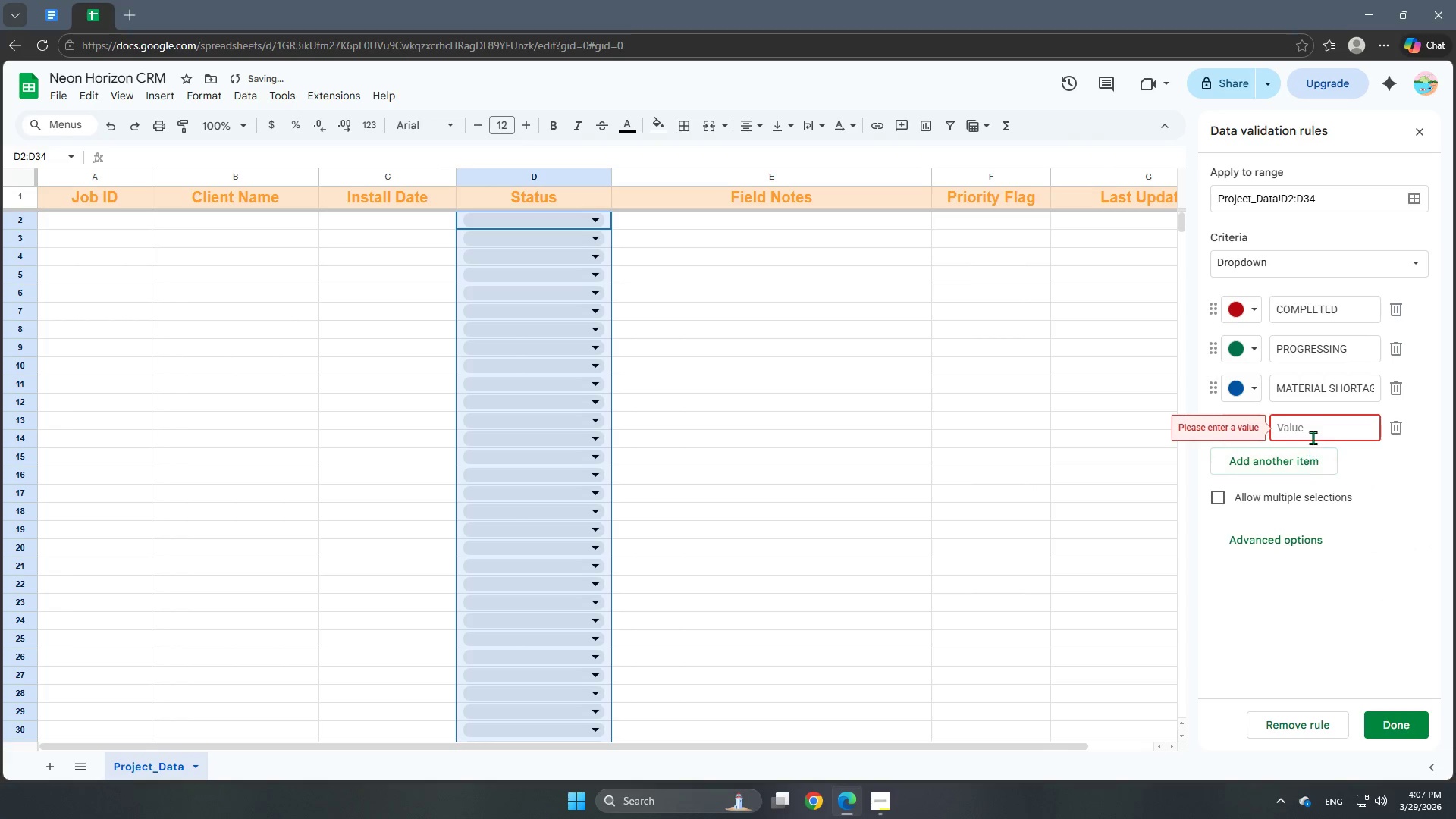 
left_click([1313, 436])
 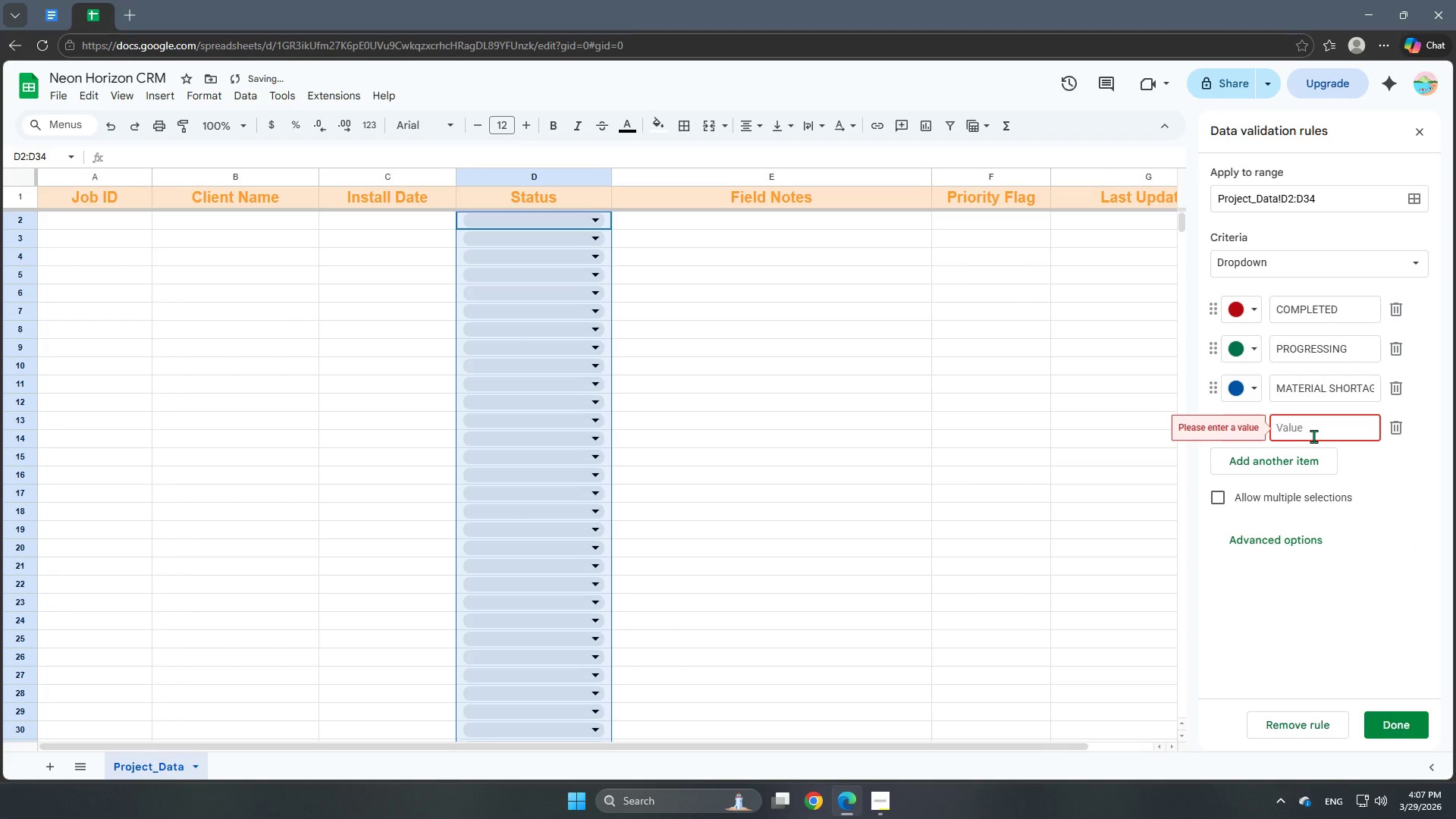 
type(install bv)
key(Backspace)
key(Backspace)
type(blocked)
 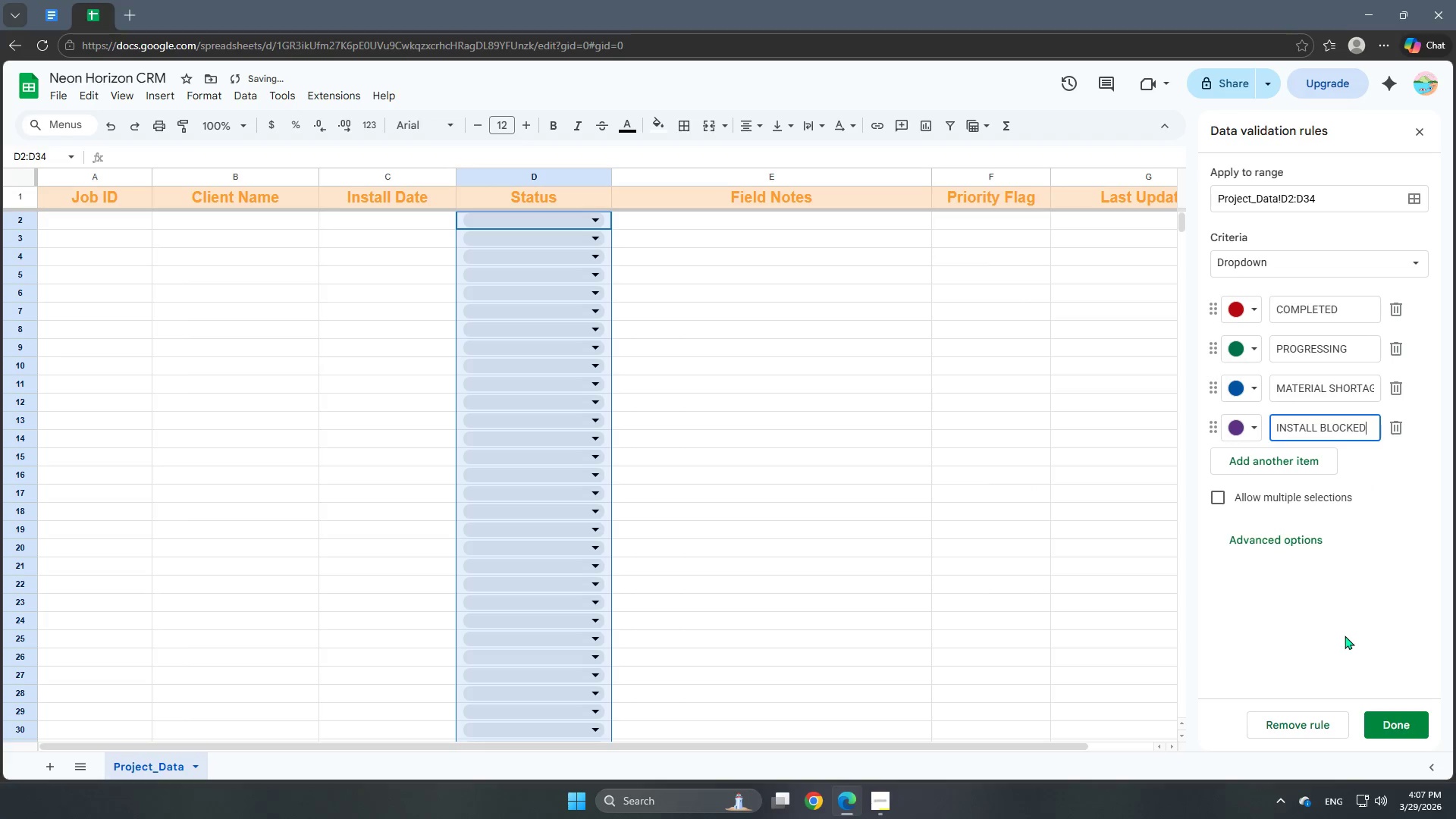 
left_click([1345, 635])
 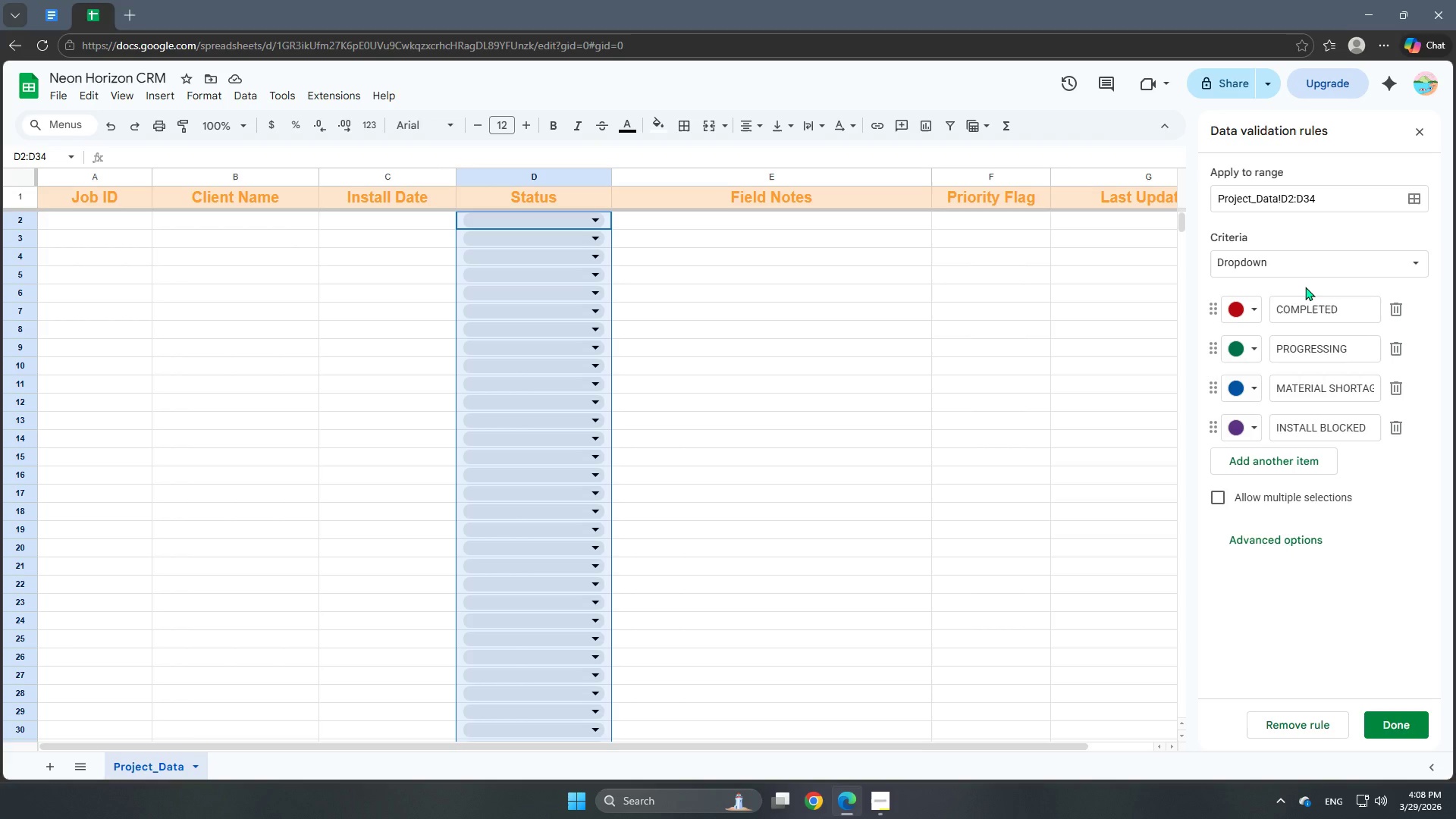 
wait(15.42)
 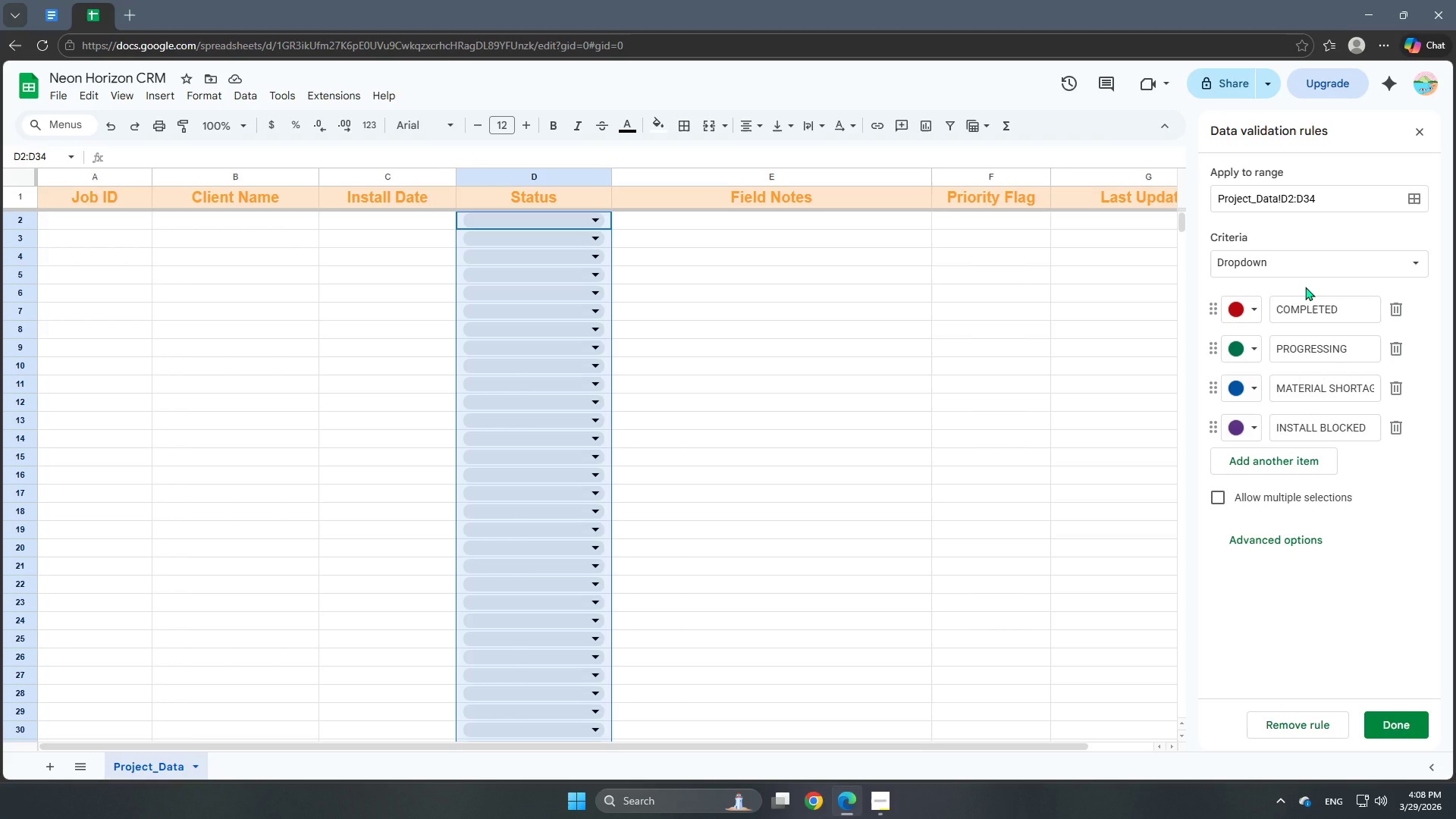 
left_click([1414, 719])
 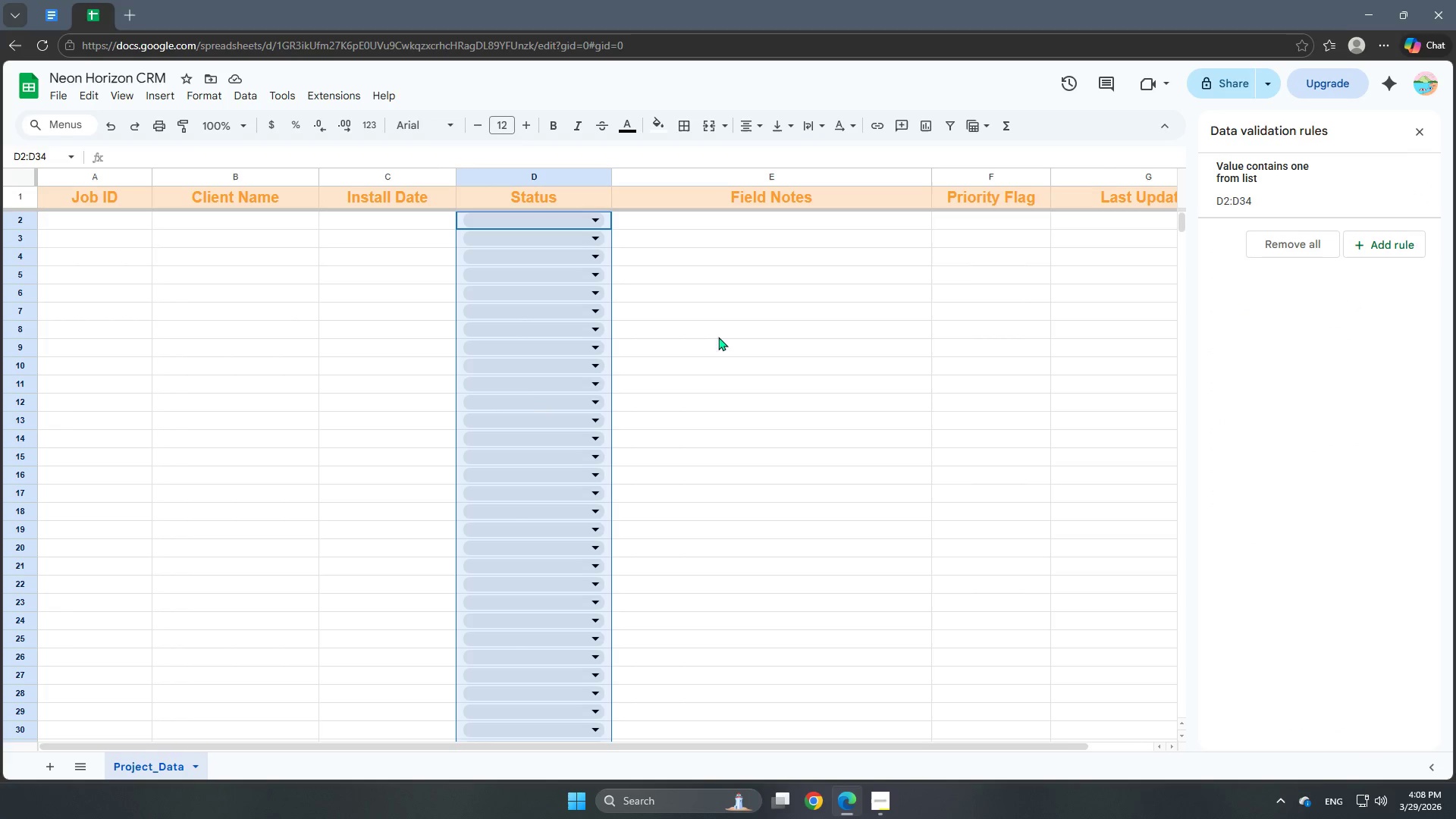 
left_click([848, 401])
 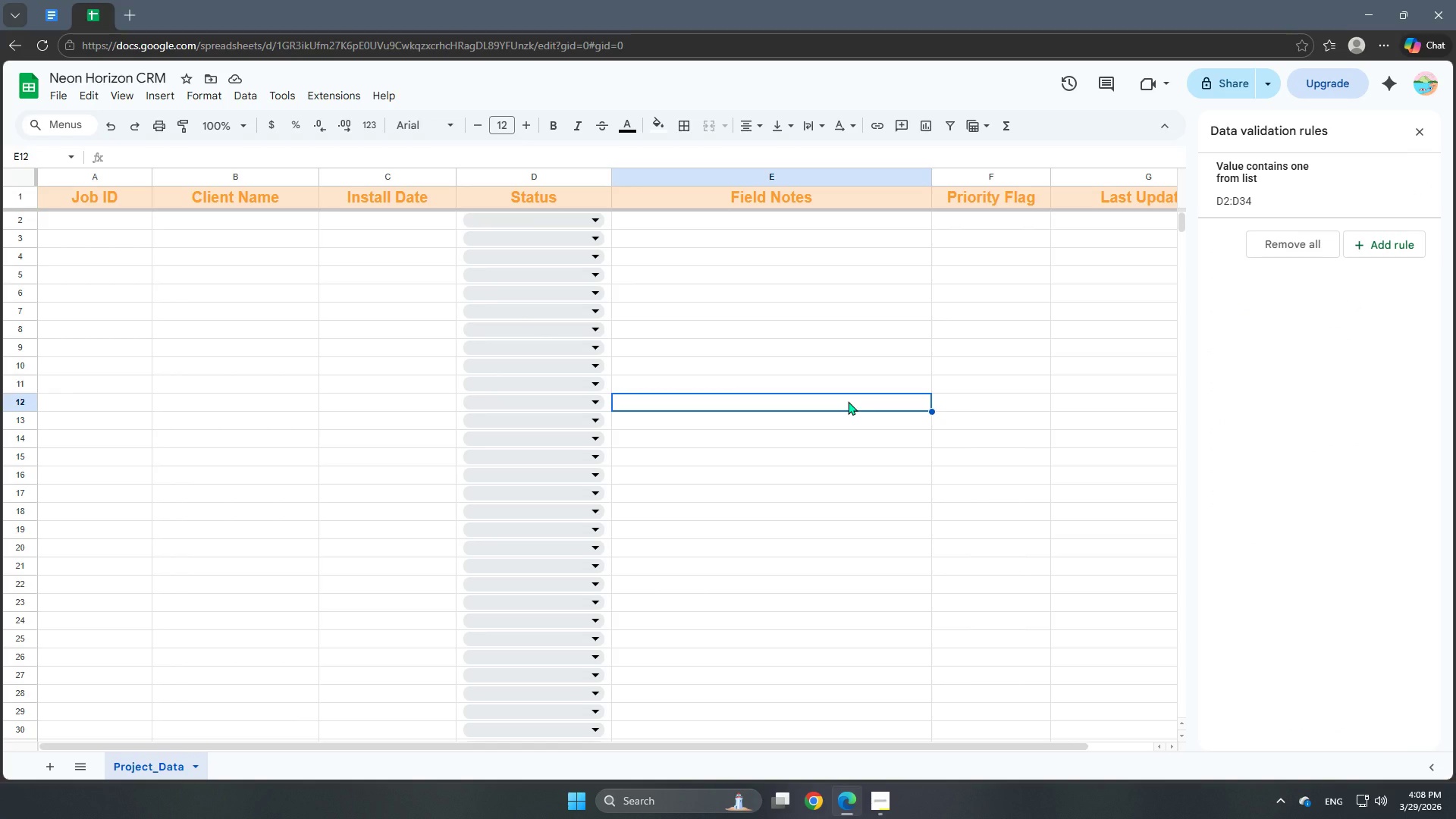 
scroll: coordinate [848, 401], scroll_direction: up, amount: 10.0
 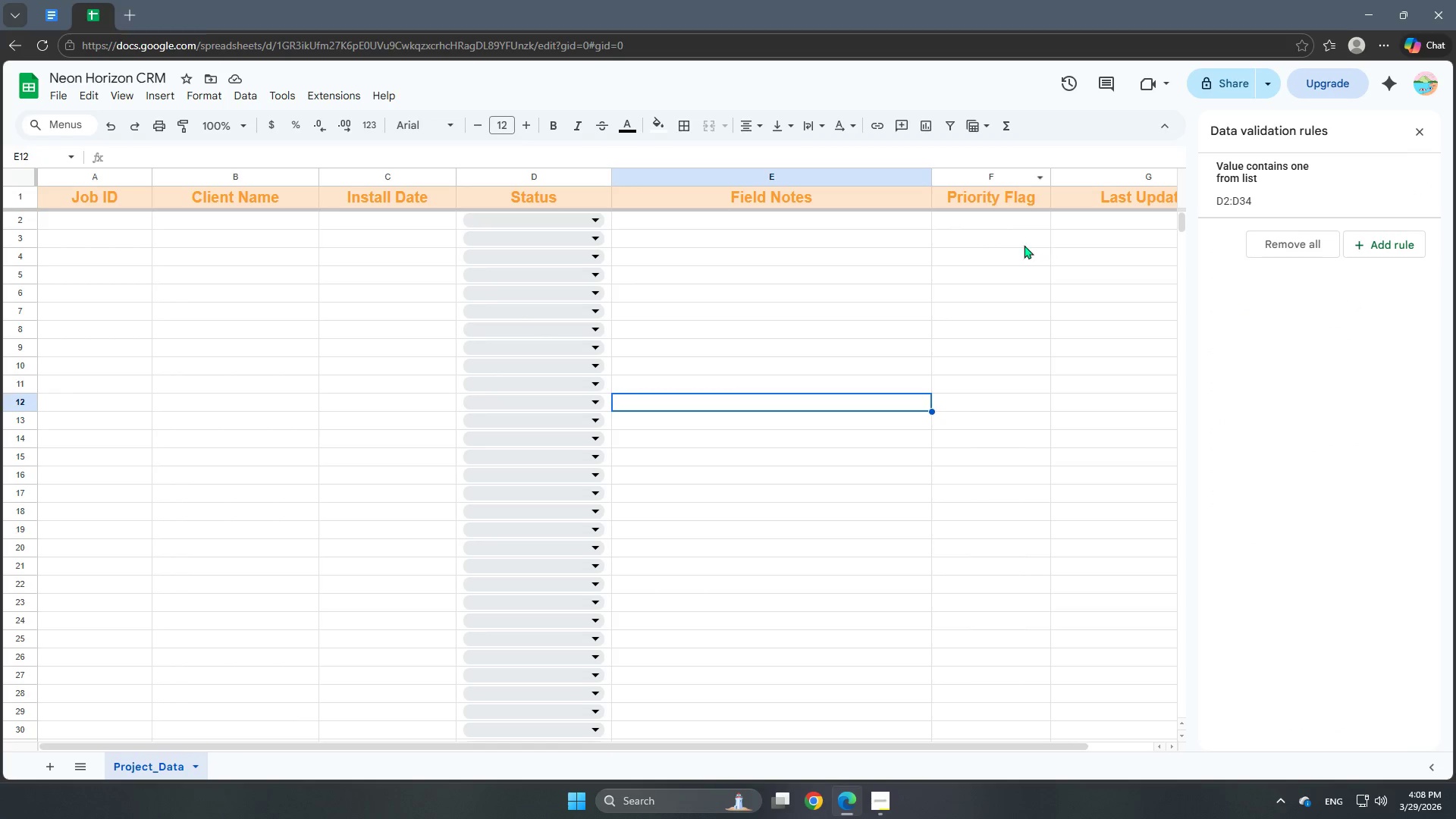 
left_click([994, 222])
 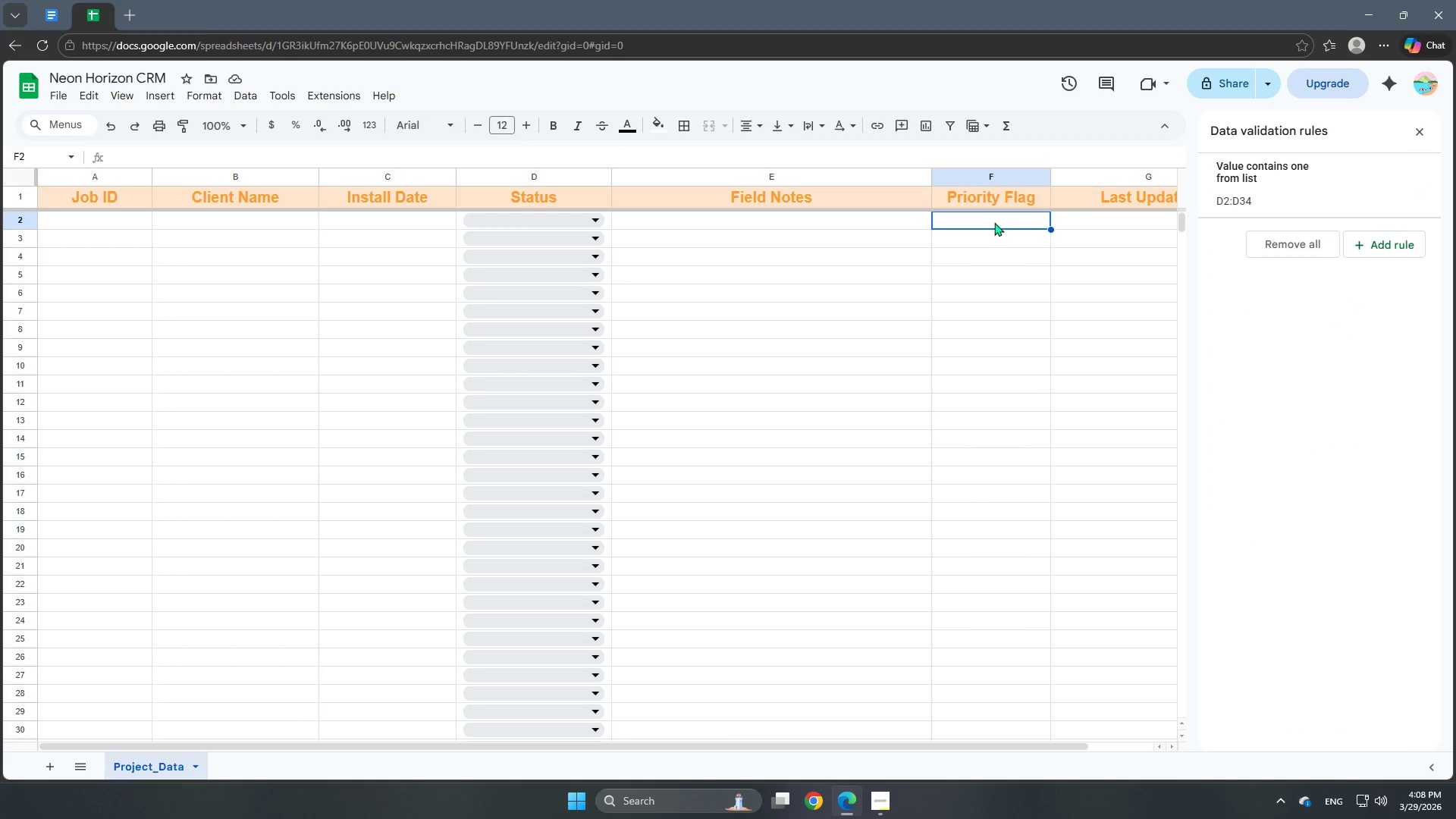 
hold_key(key=ArrowDown, duration=1.02)
 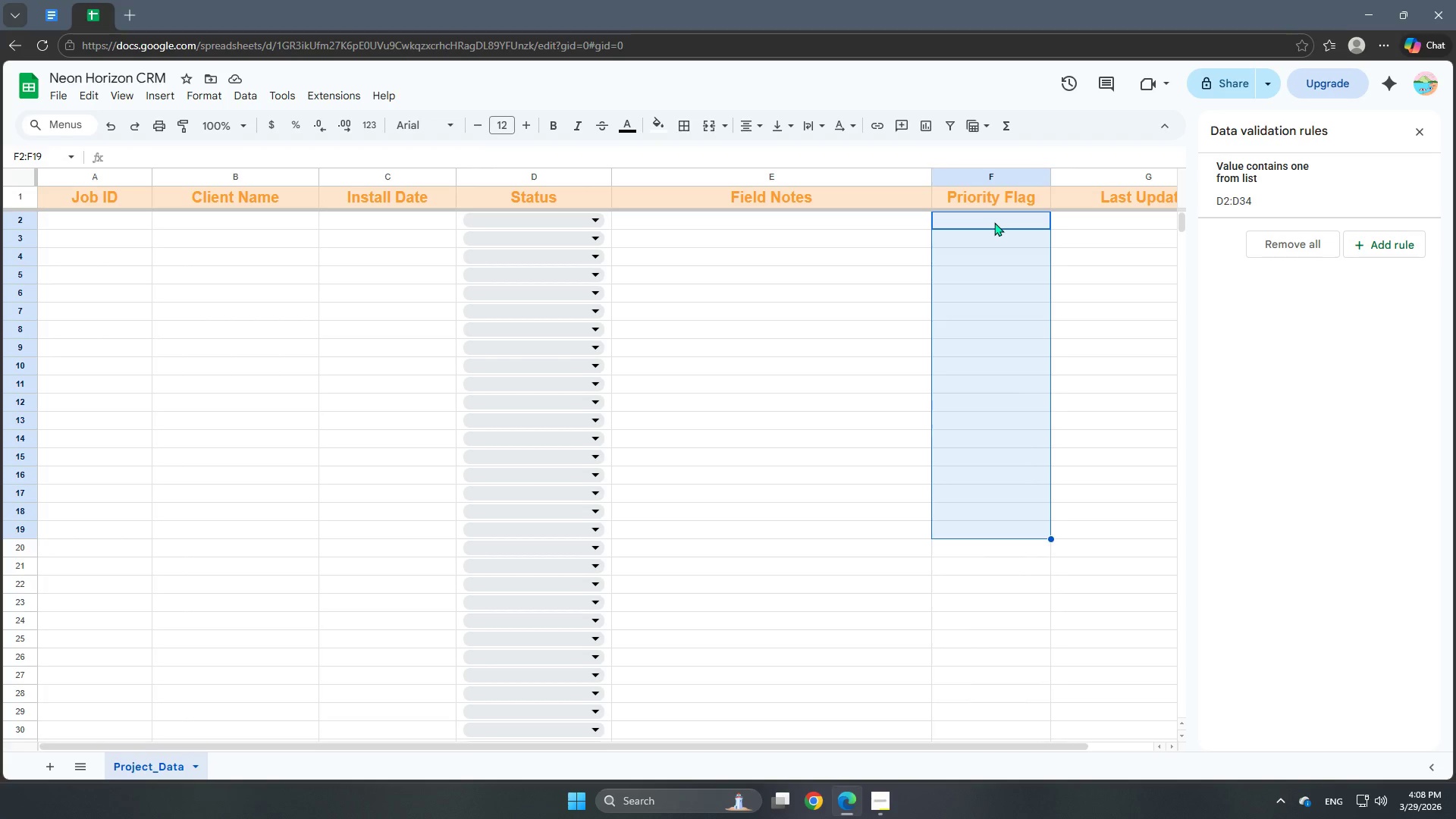 
key(Shift+ArrowDown)
 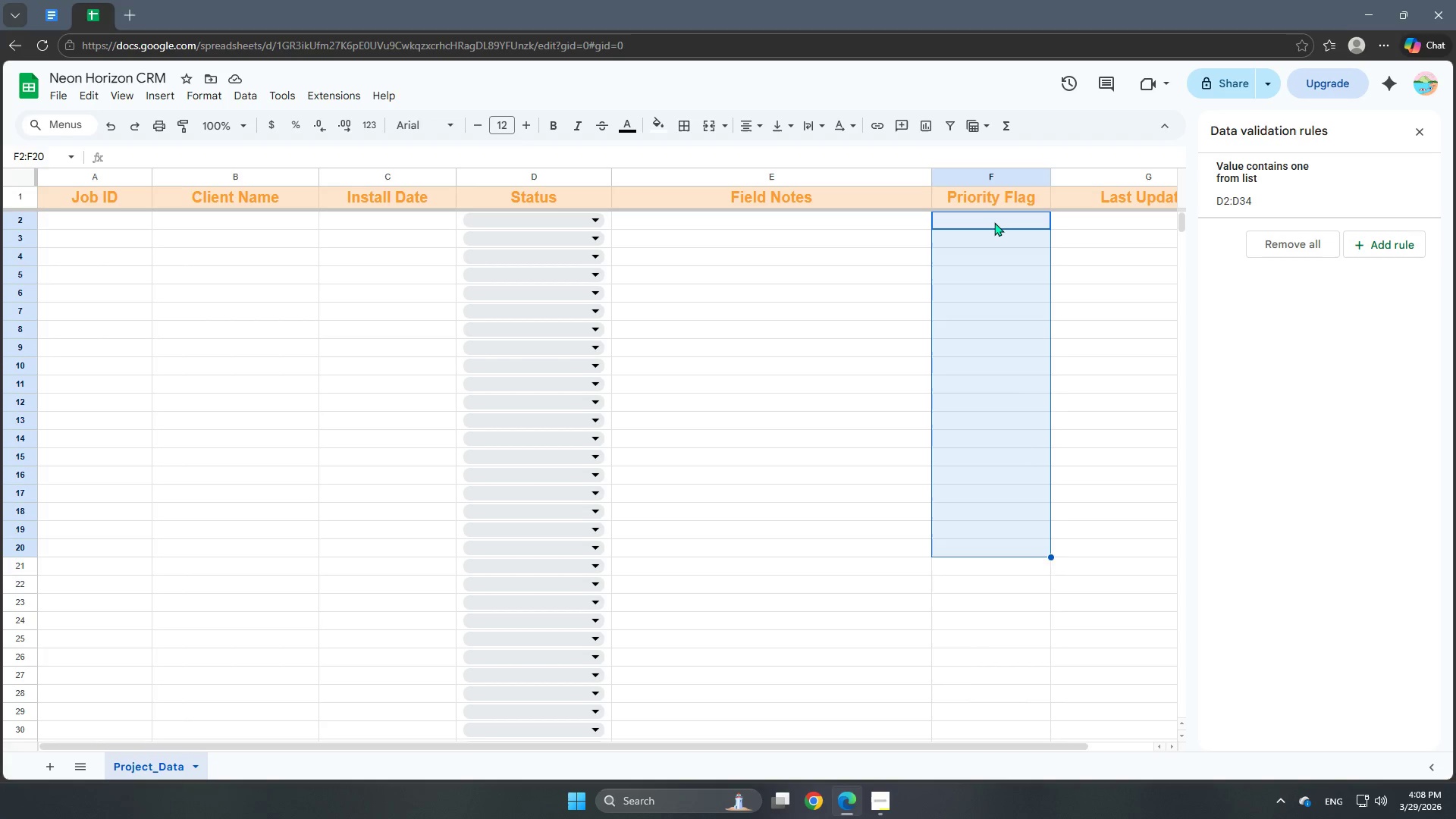 
key(Shift+ArrowDown)
 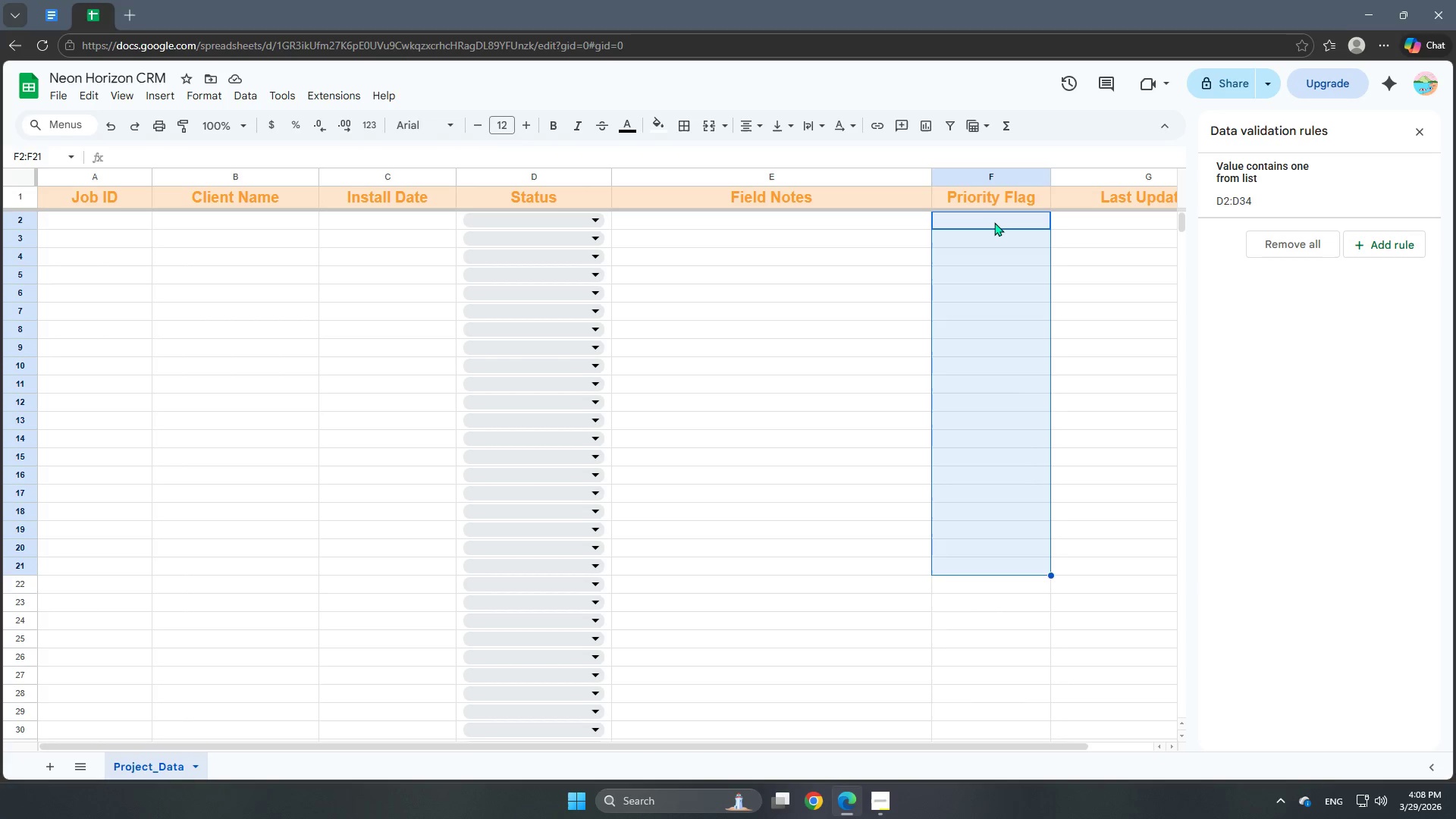 
key(Shift+ArrowDown)
 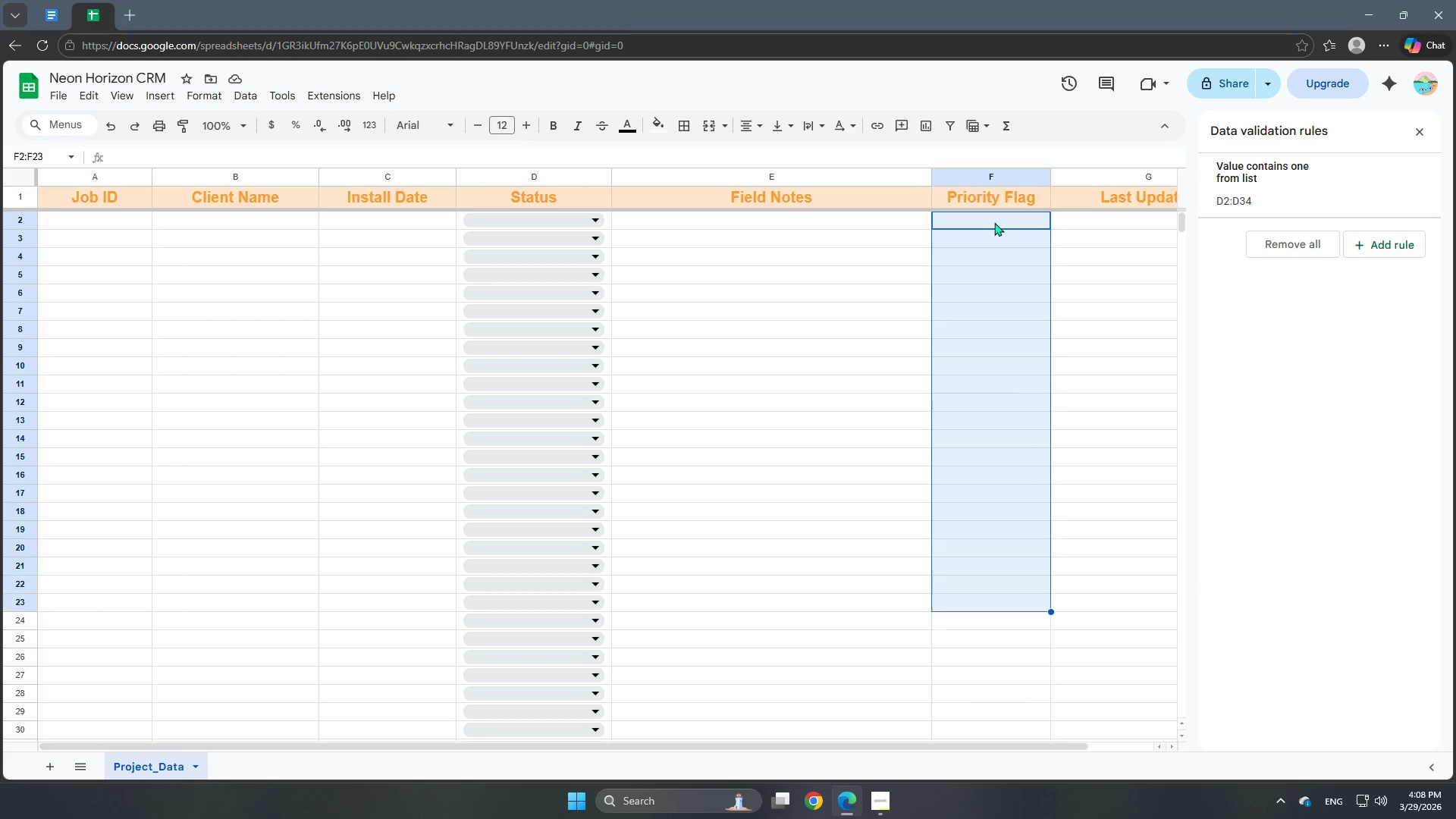 
key(Shift+ArrowDown)
 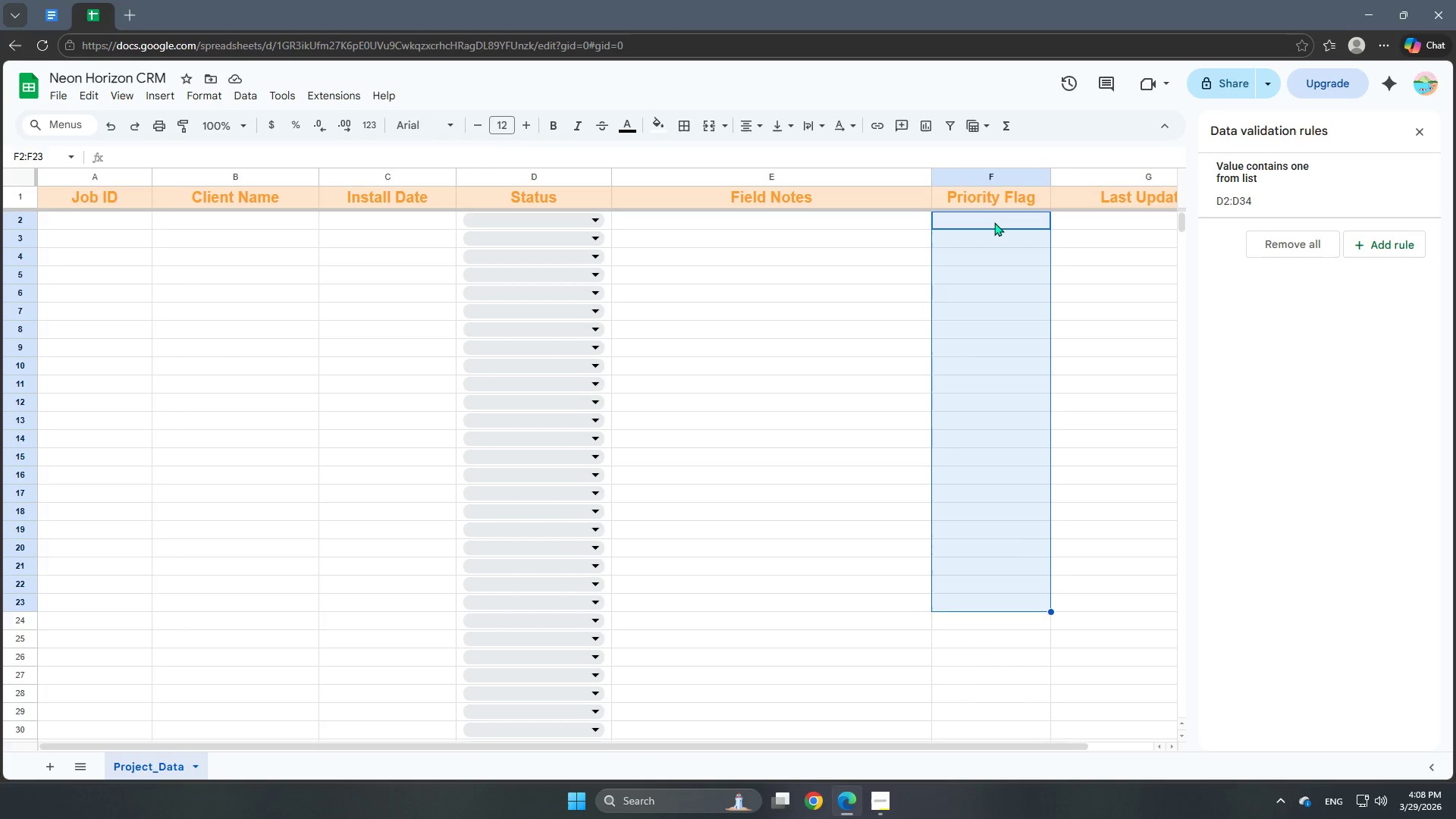 
key(Shift+ArrowDown)
 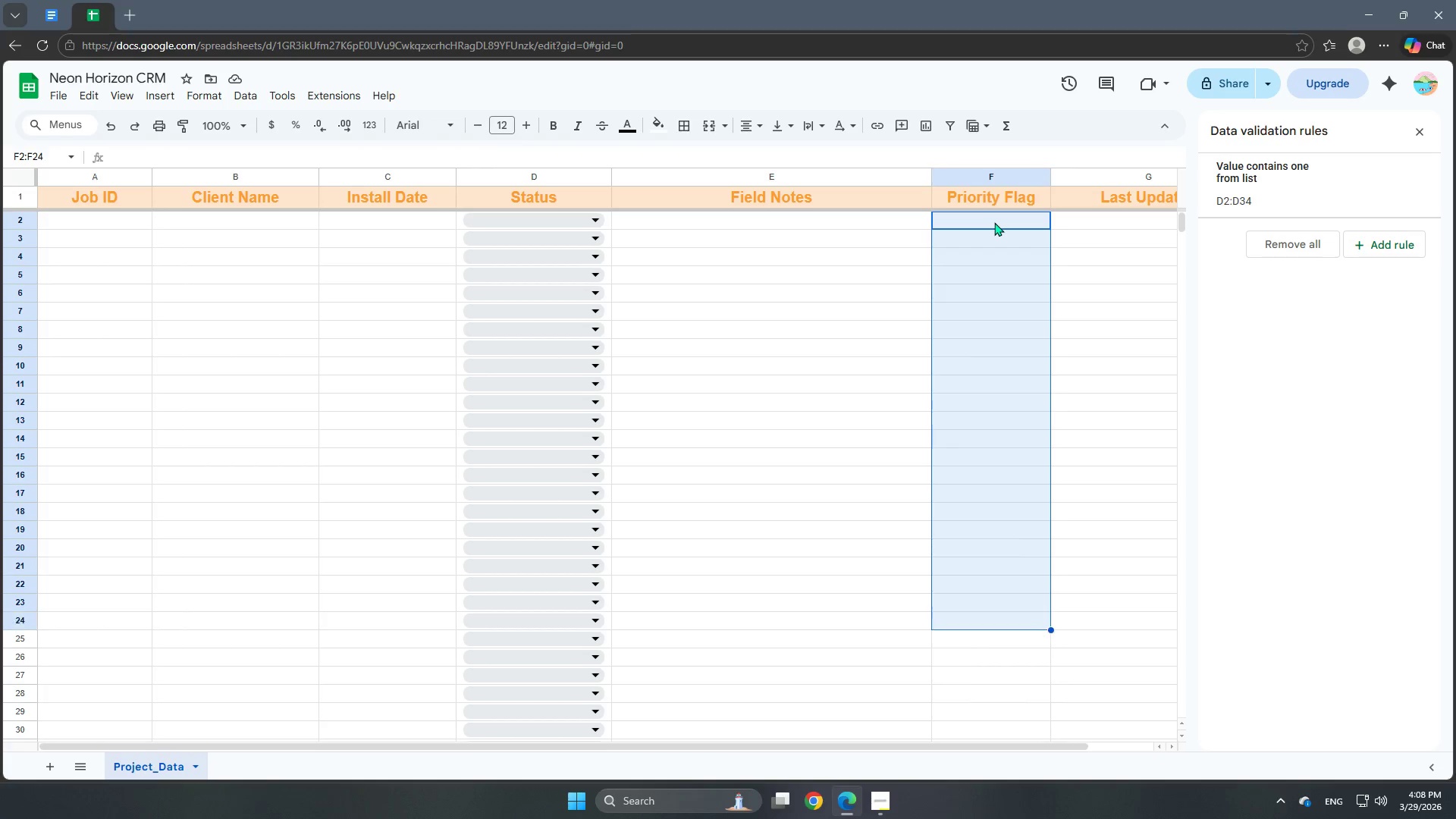 
key(Shift+ArrowDown)
 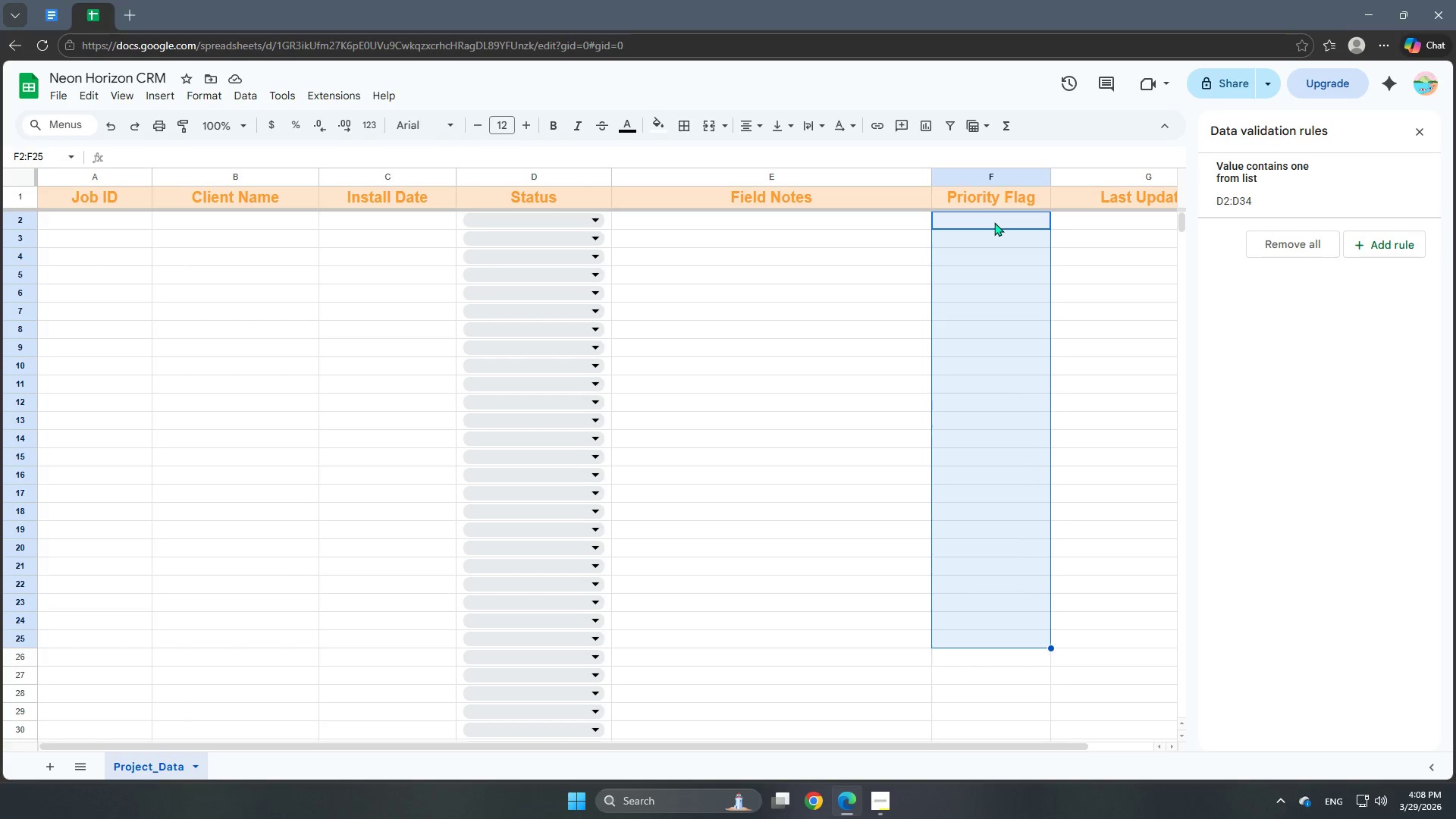 
key(Shift+ArrowDown)
 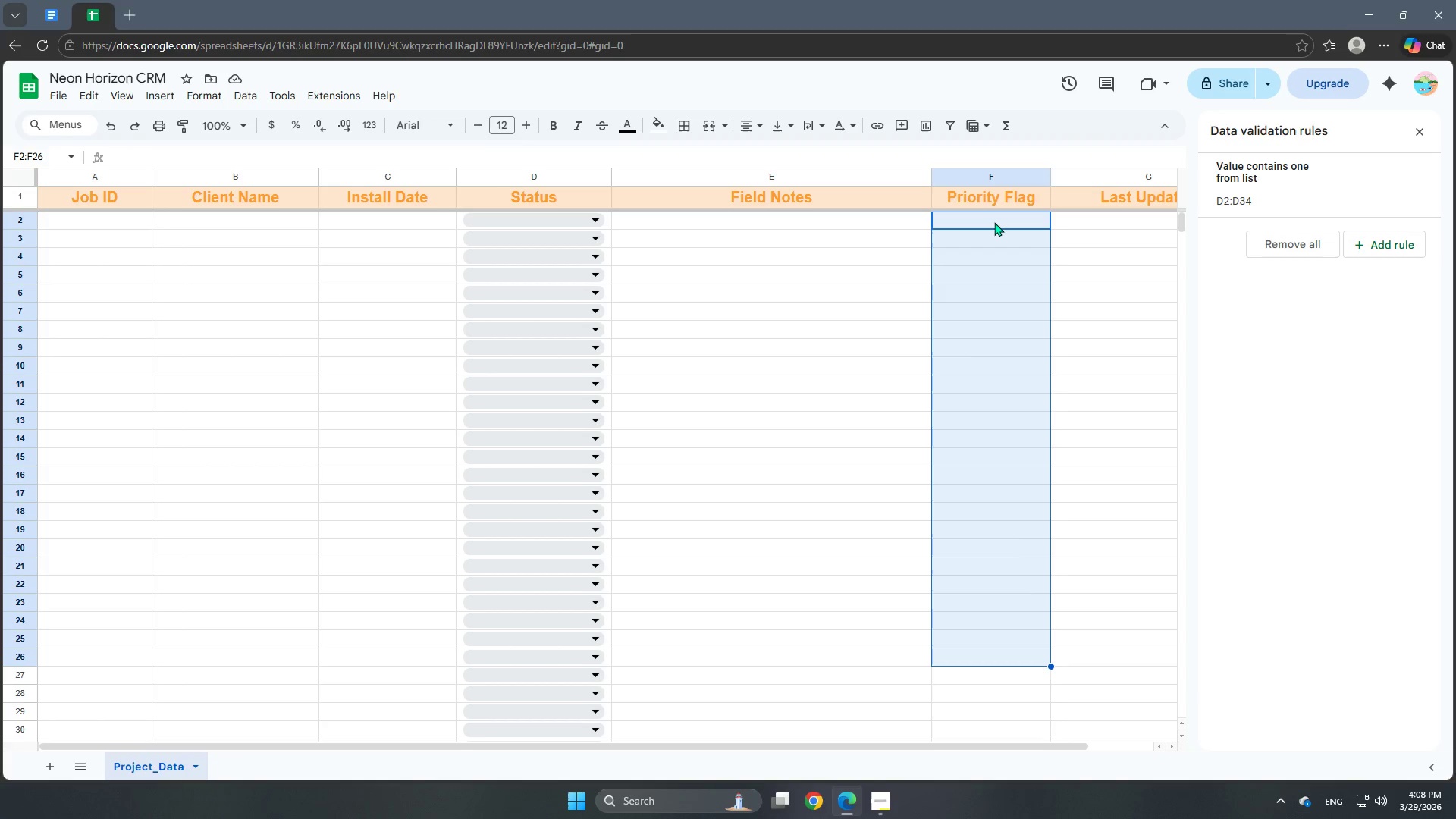 
key(Shift+ArrowDown)
 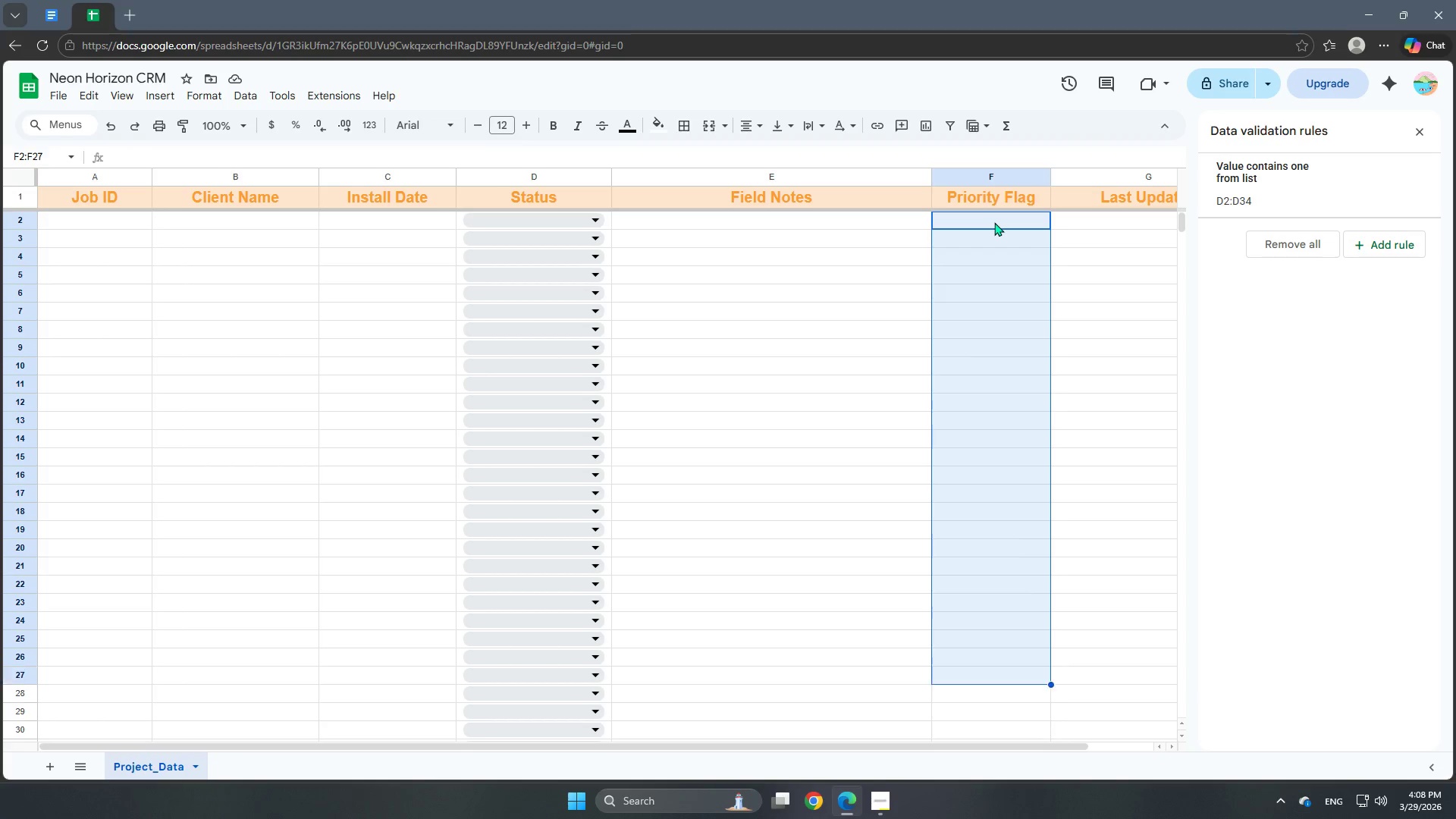 
key(Shift+ArrowDown)
 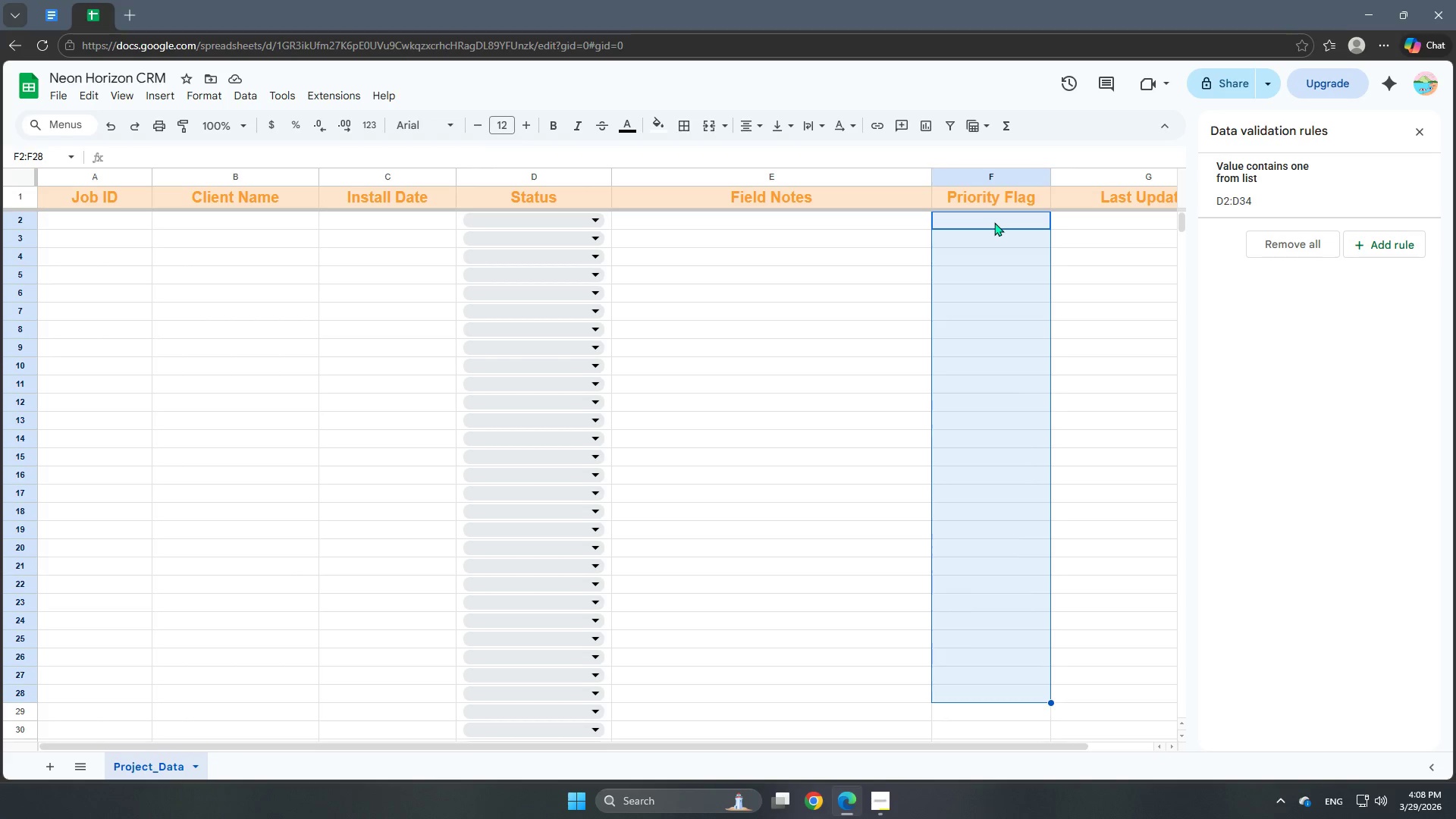 
key(Shift+ArrowDown)
 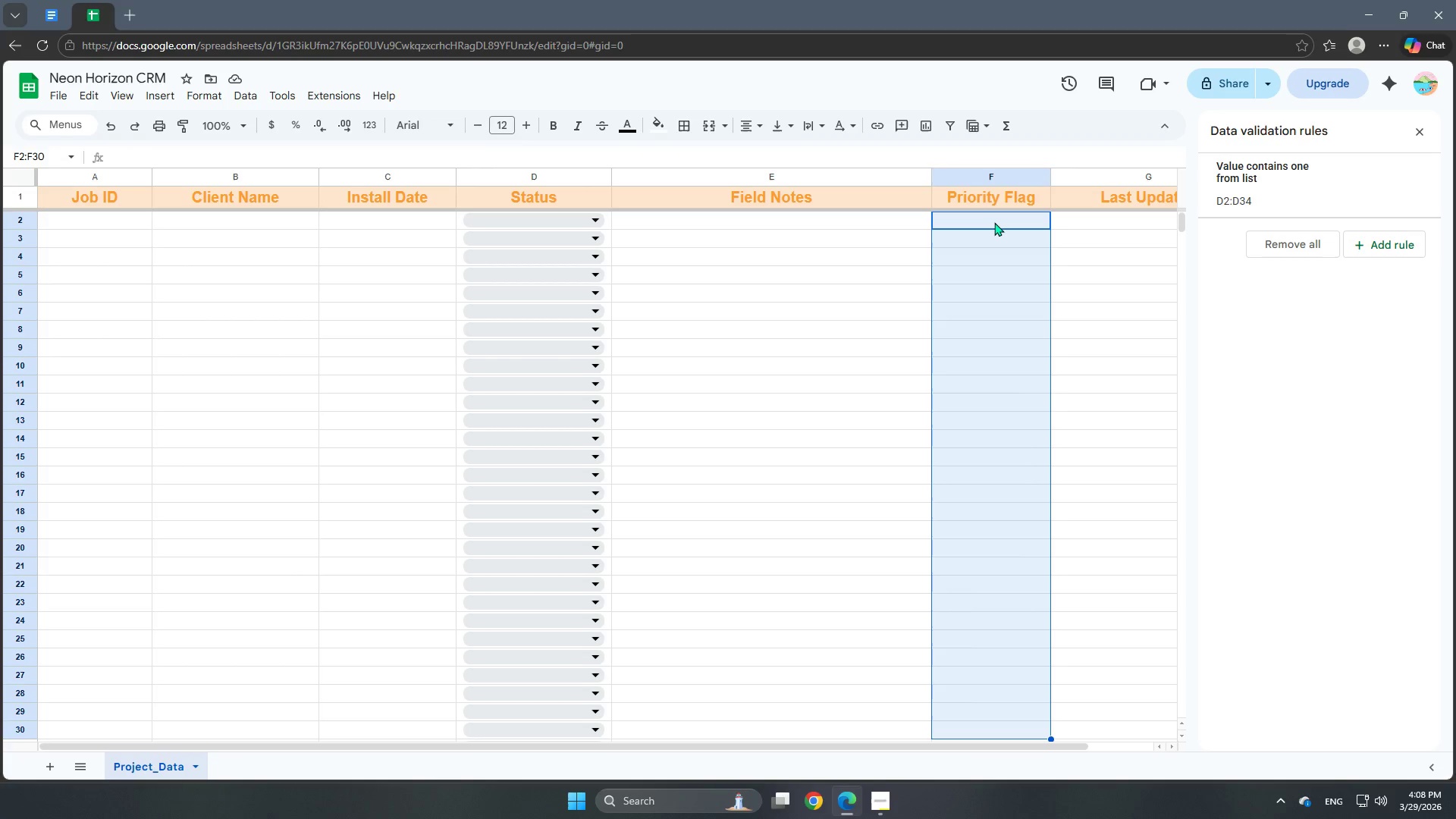 
key(Shift+ArrowDown)
 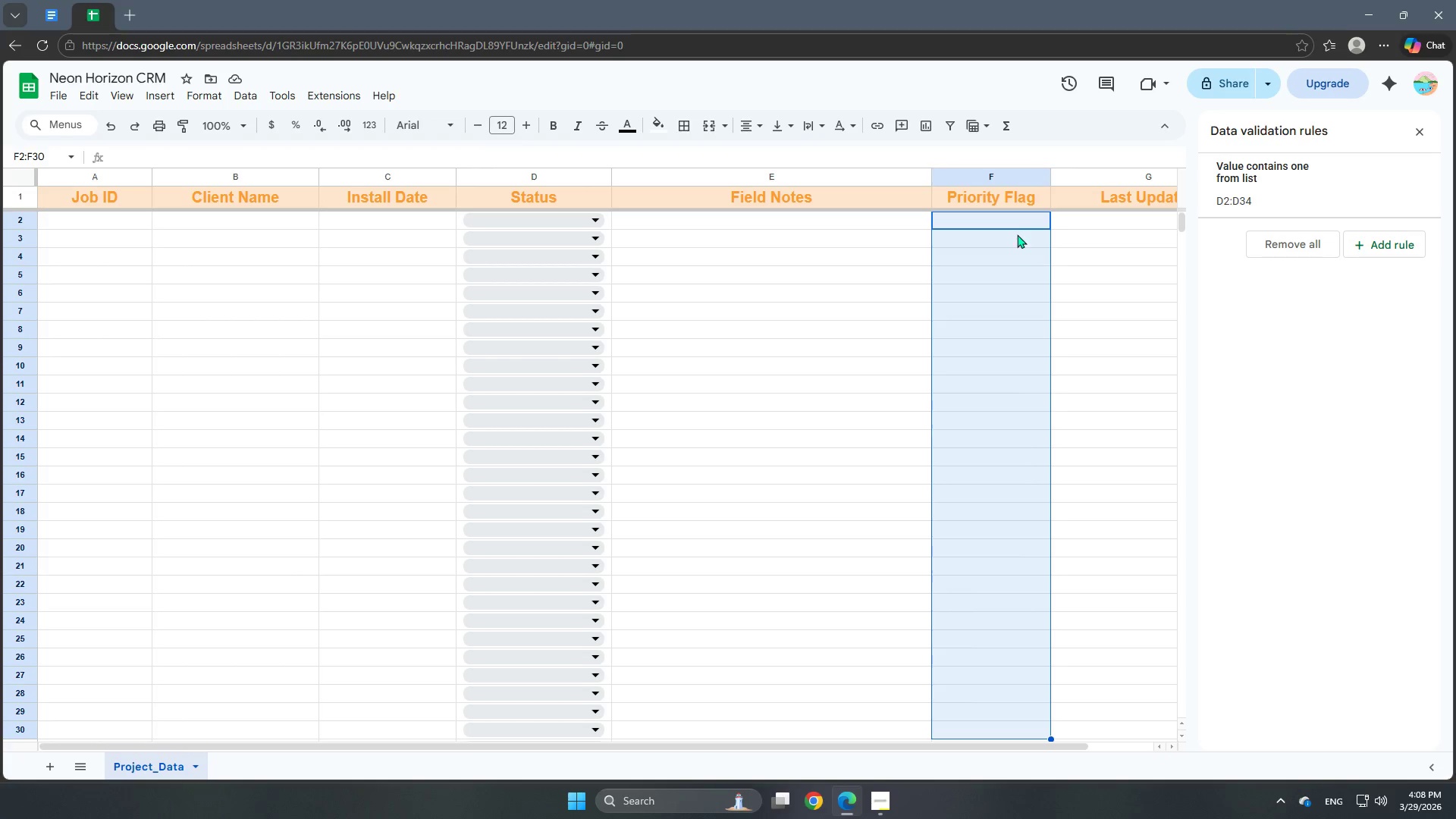 
right_click([1013, 226])
 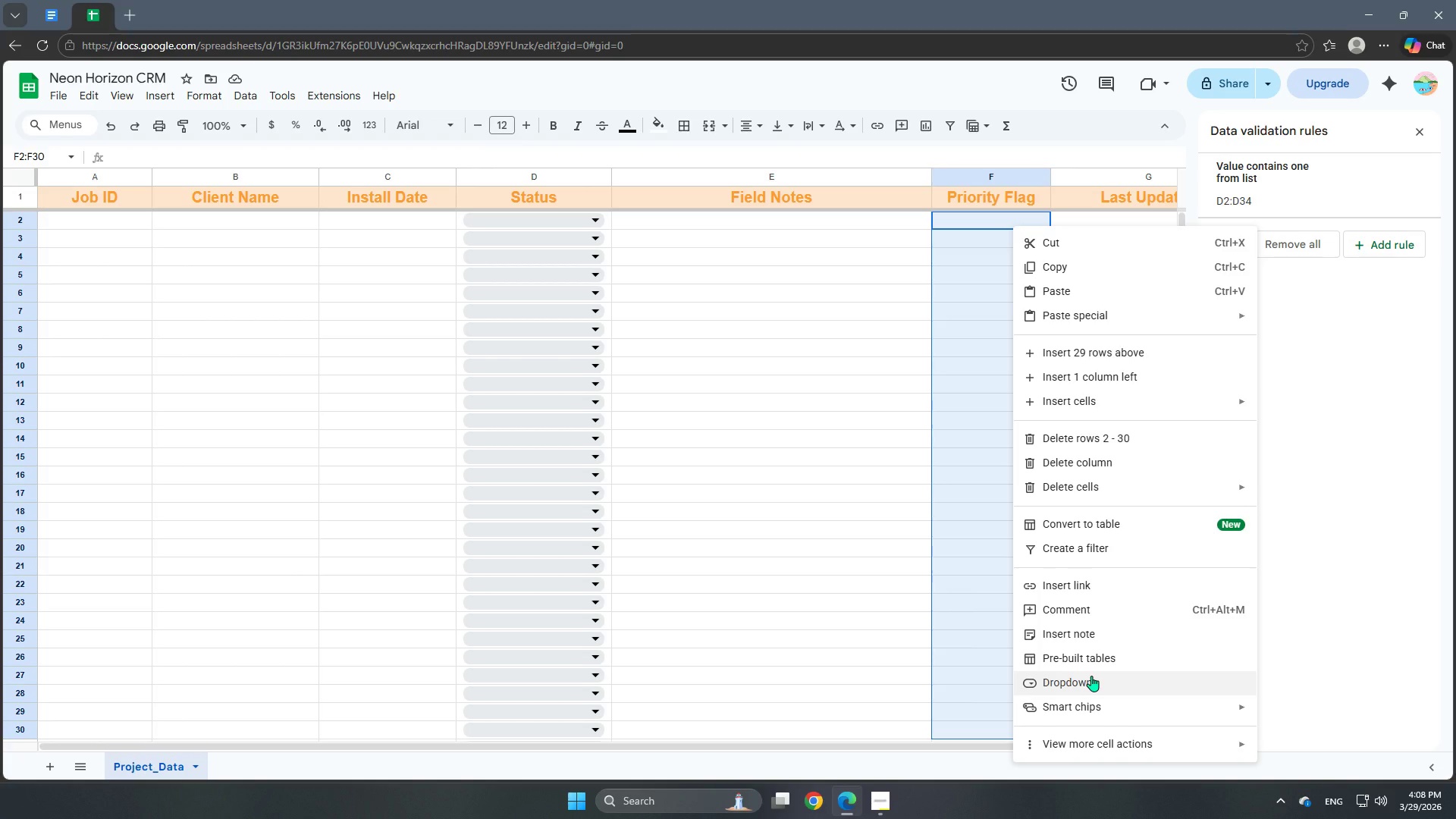 
left_click([1091, 676])
 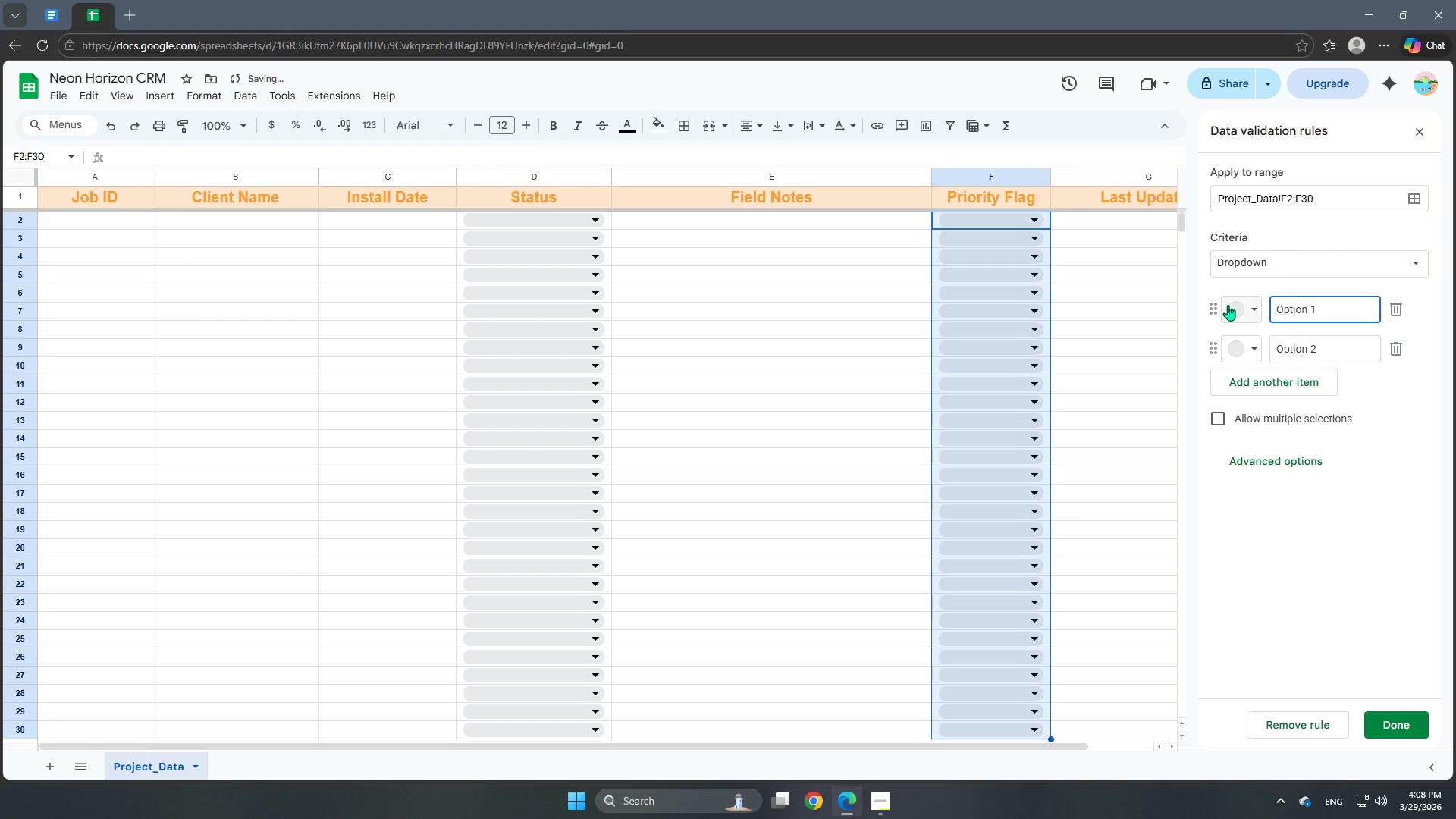 
left_click([1241, 313])
 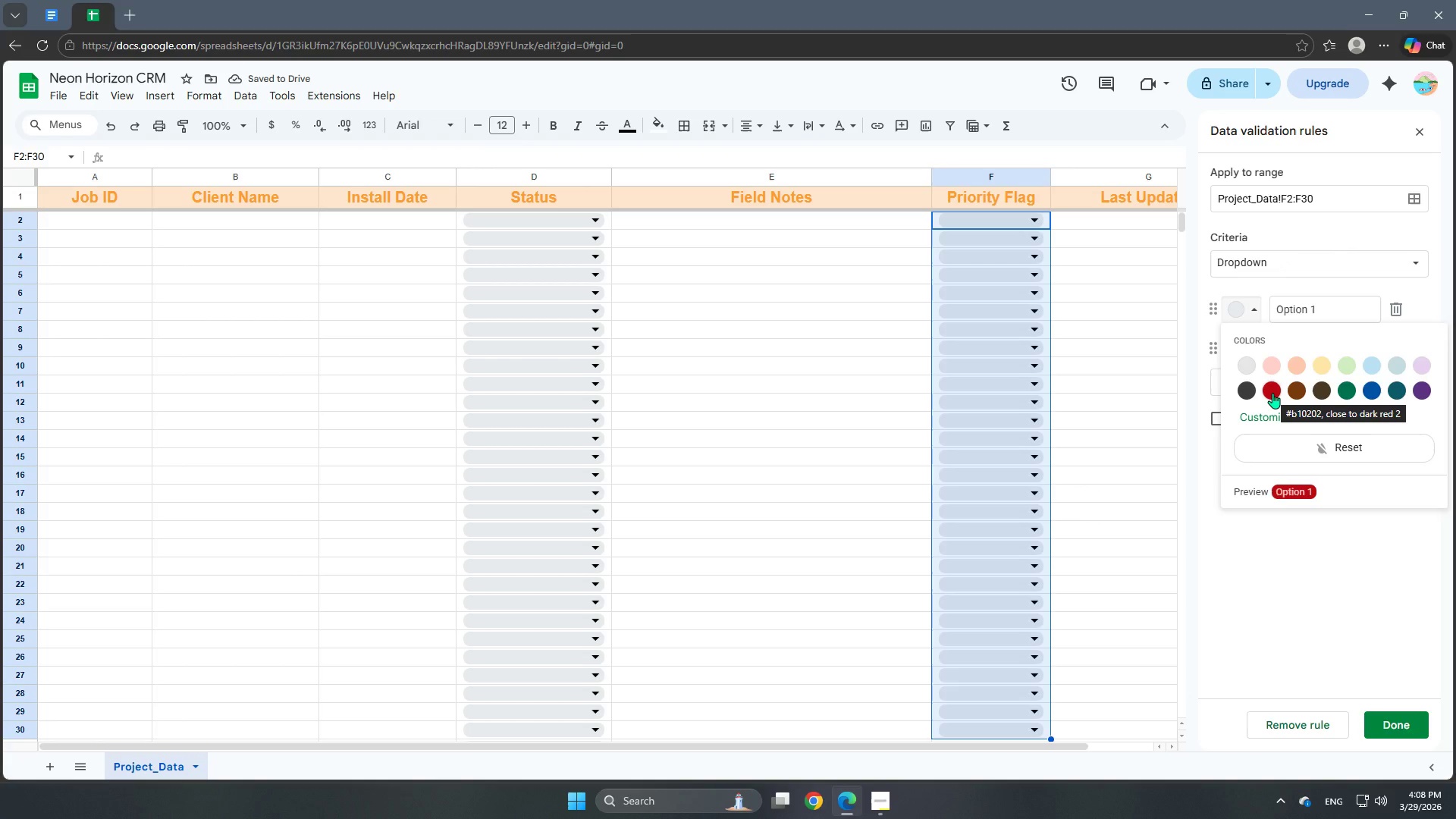 
left_click([1272, 393])
 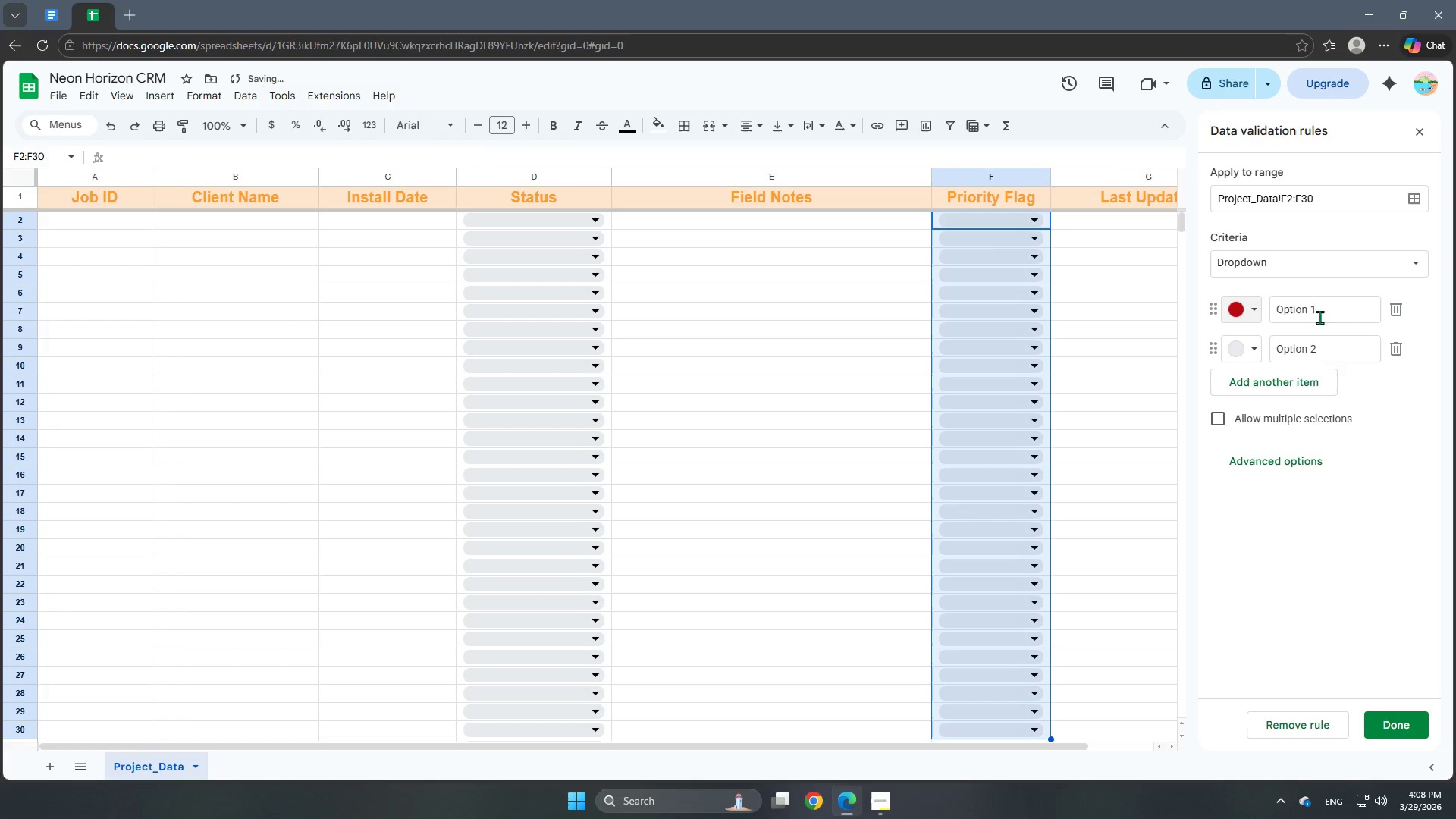 
left_click([1312, 314])
 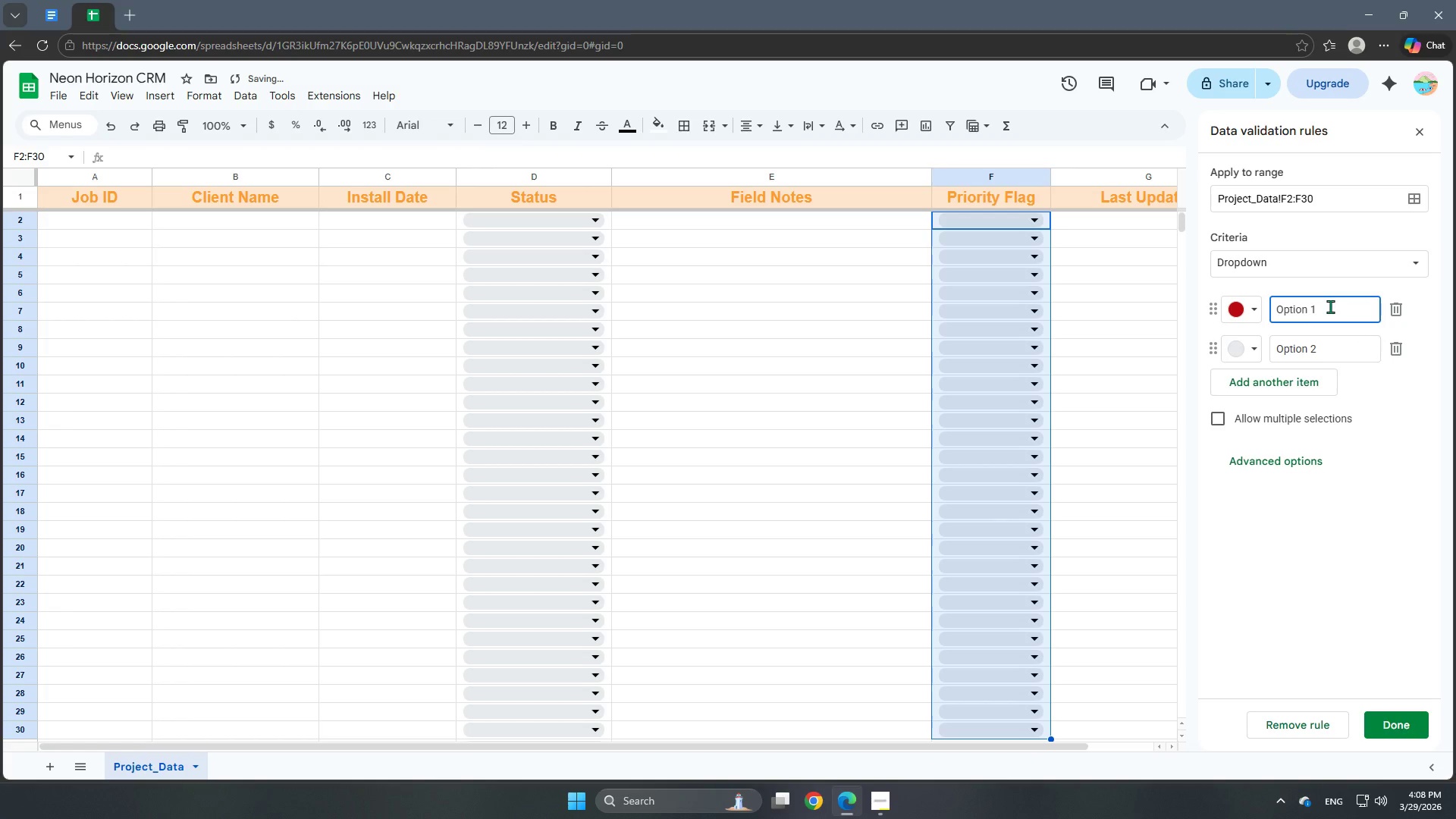 
type(urgent)
 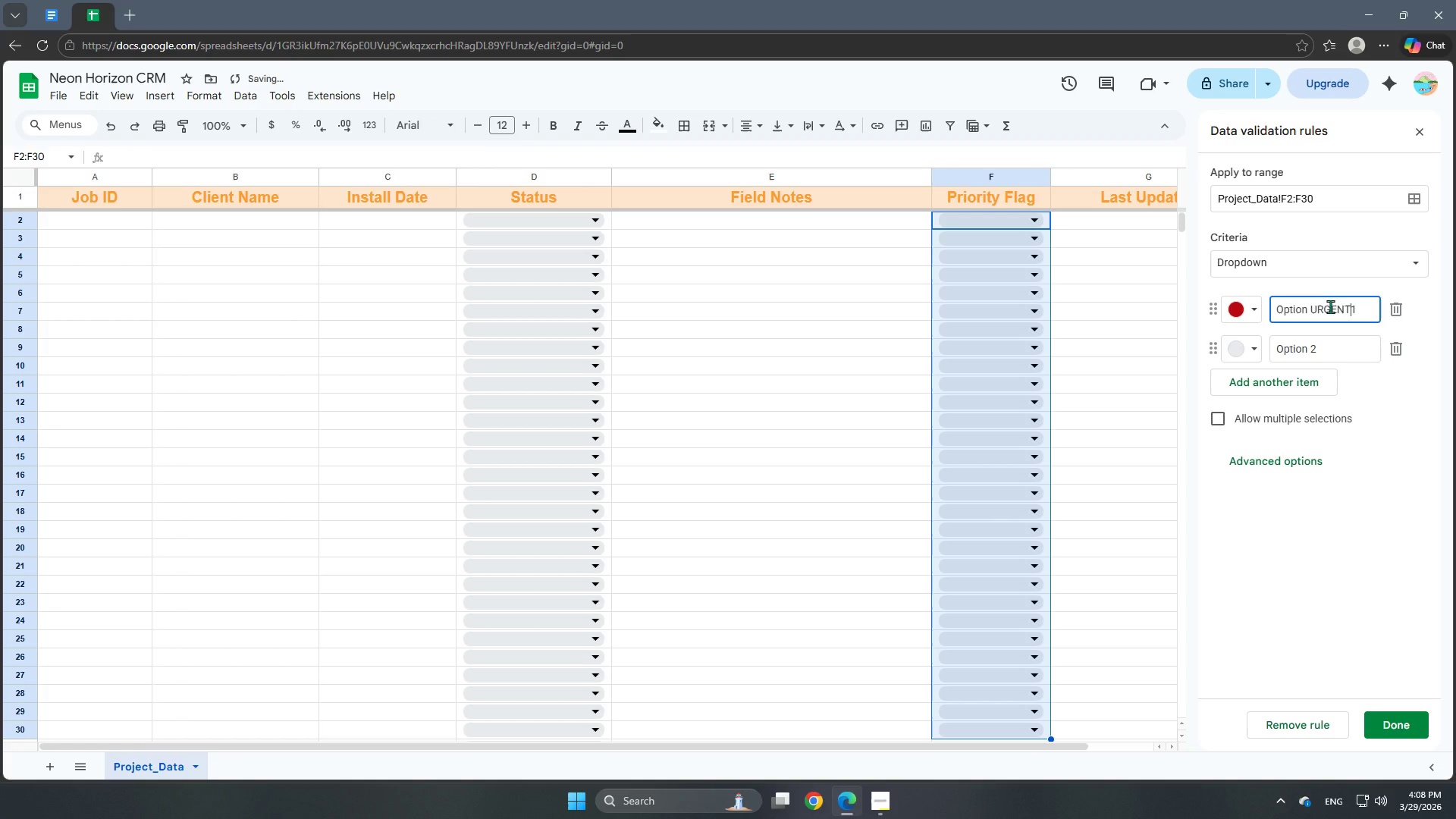 
key(ArrowRight)
 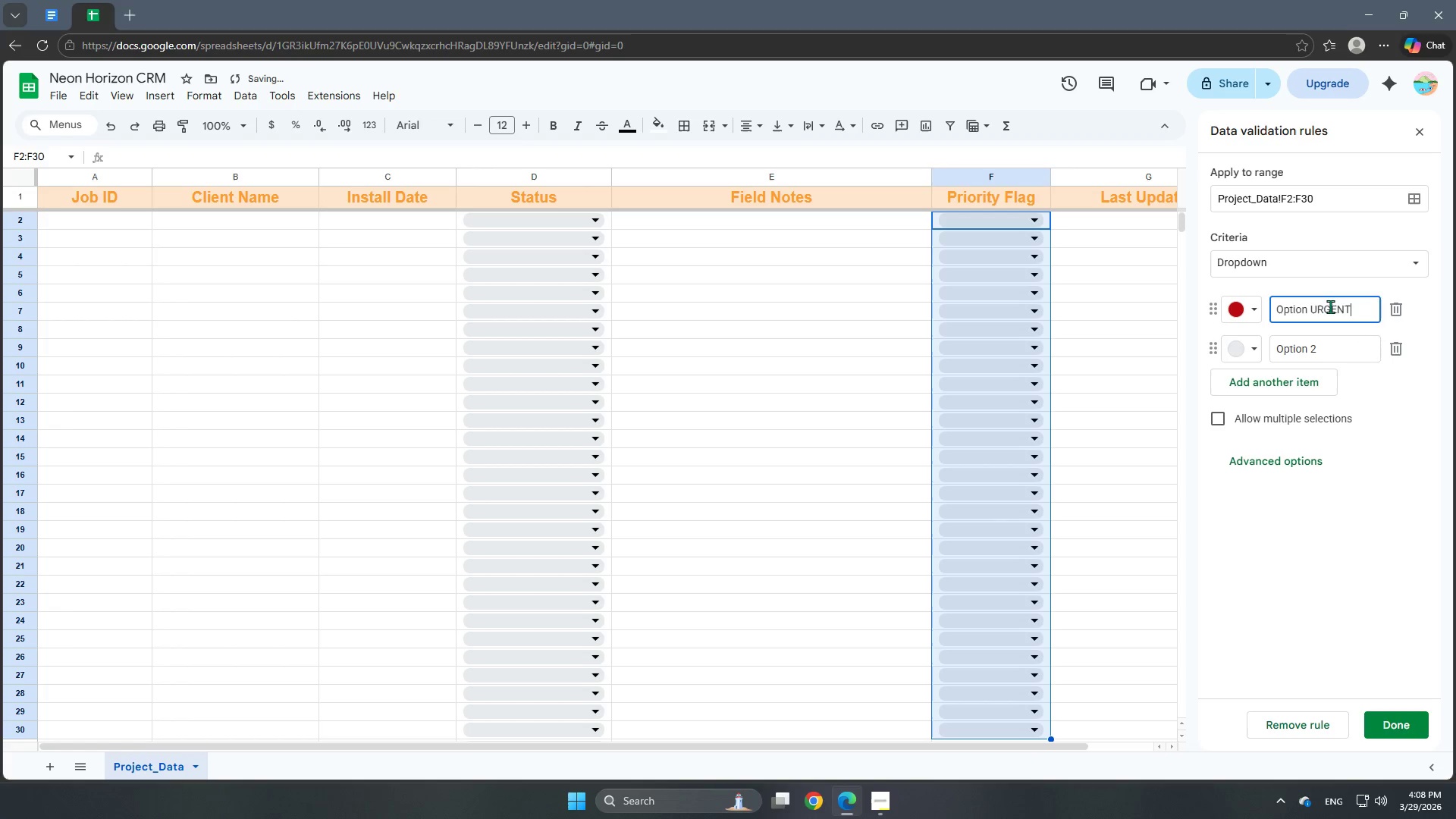 
hold_key(key=Backspace, duration=1.0)
 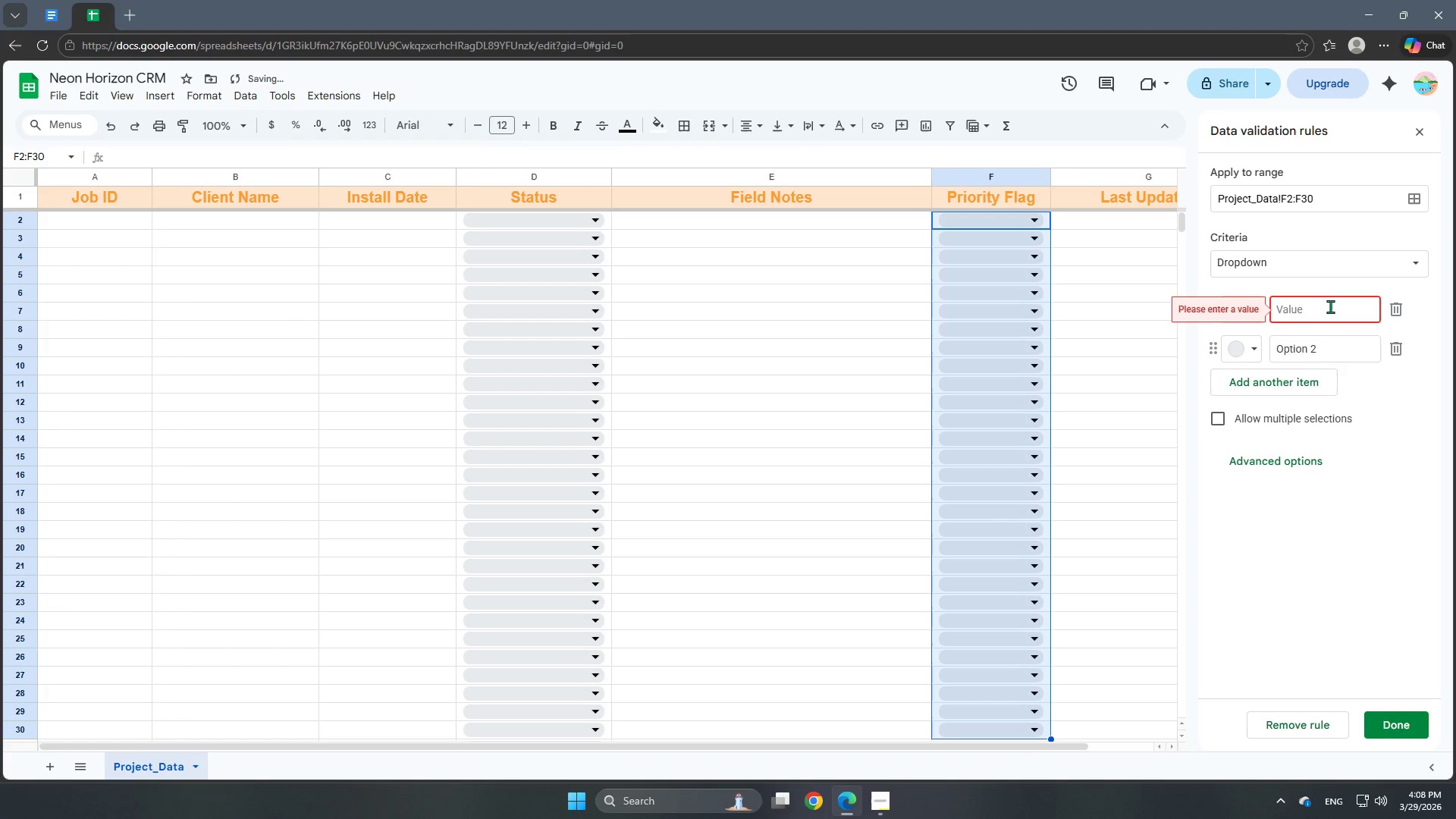 
type(urgen t)
key(Backspace)
key(Backspace)
type(t)
 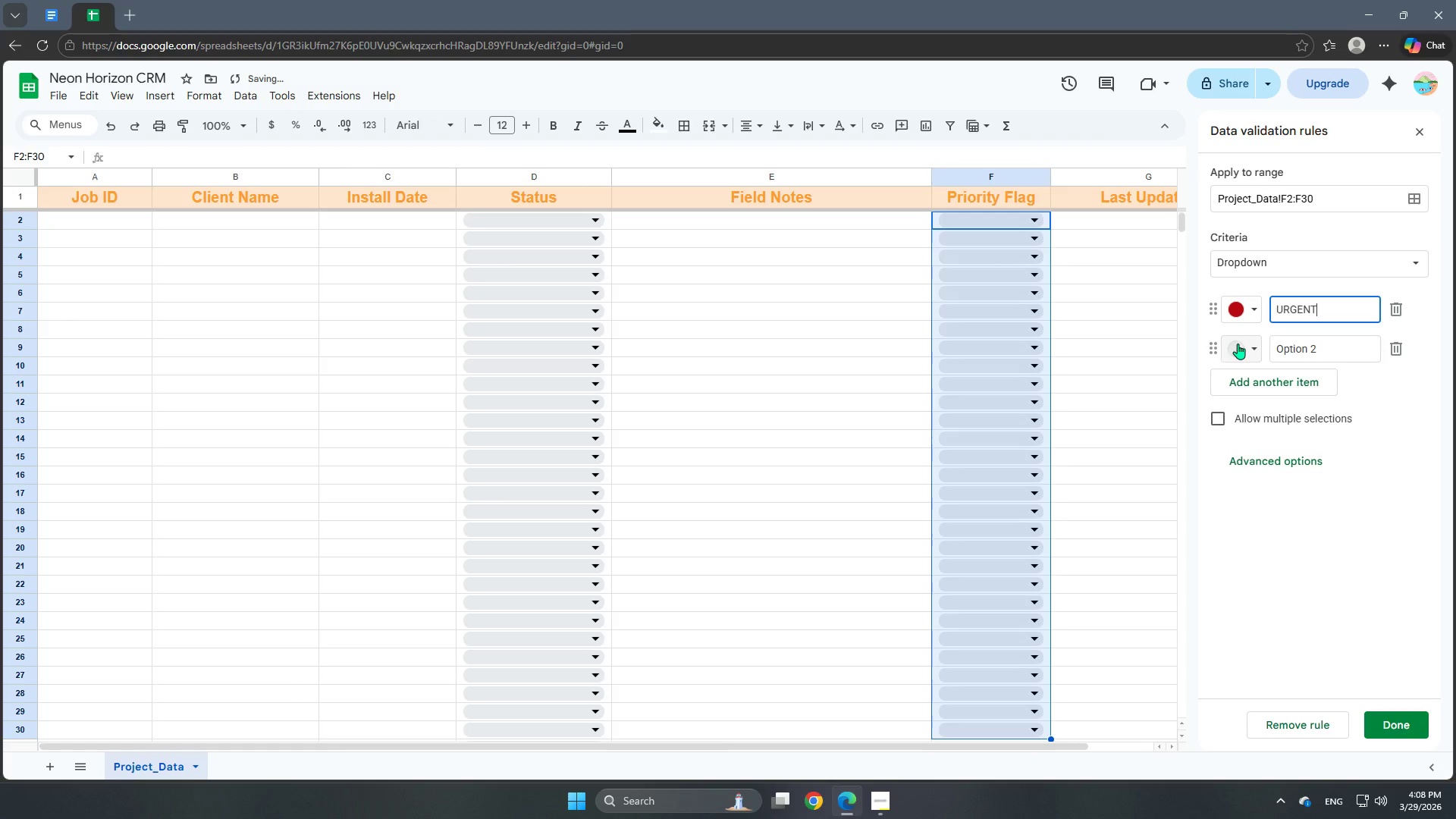 
left_click([1239, 347])
 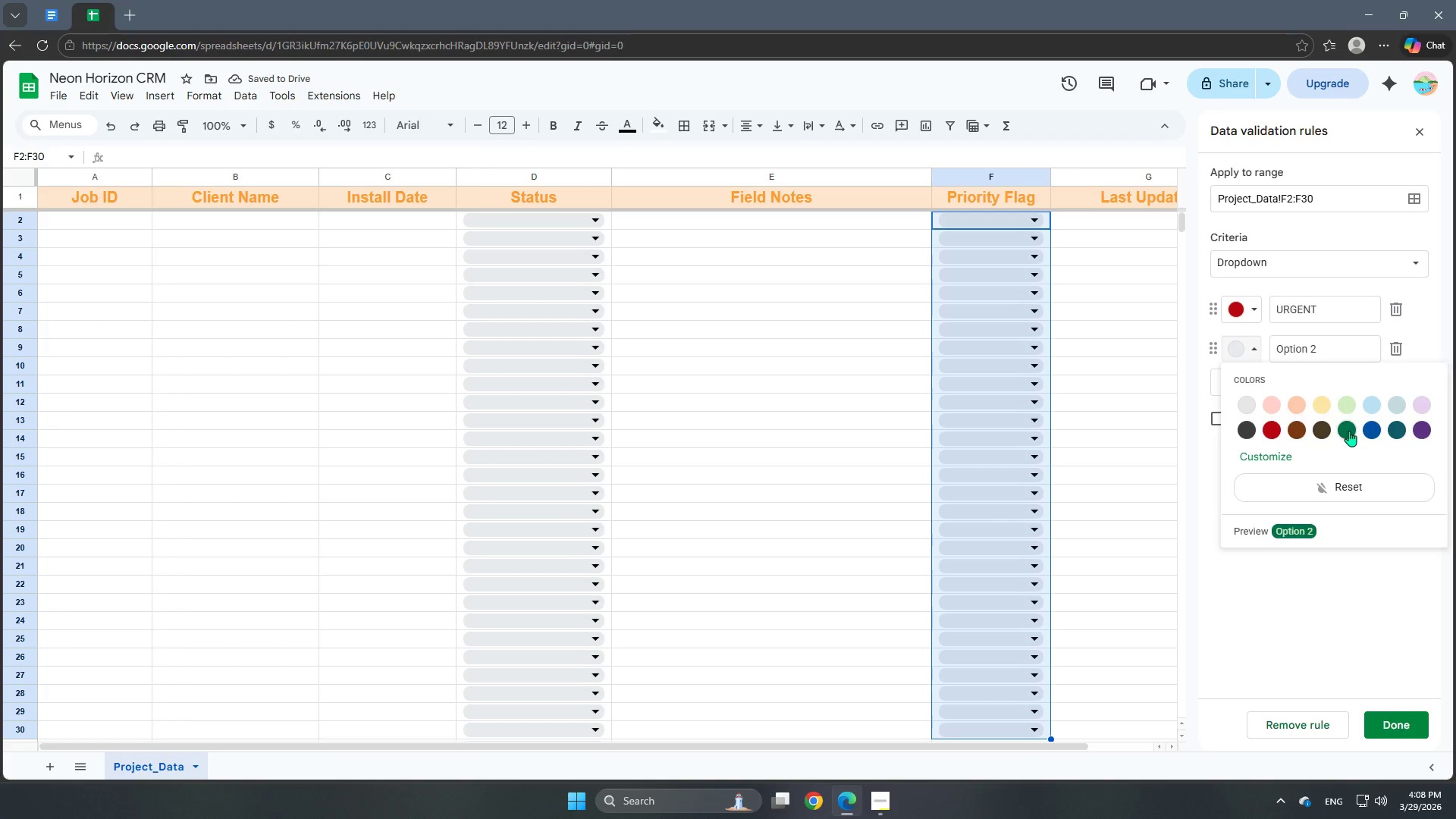 
left_click([1301, 357])
 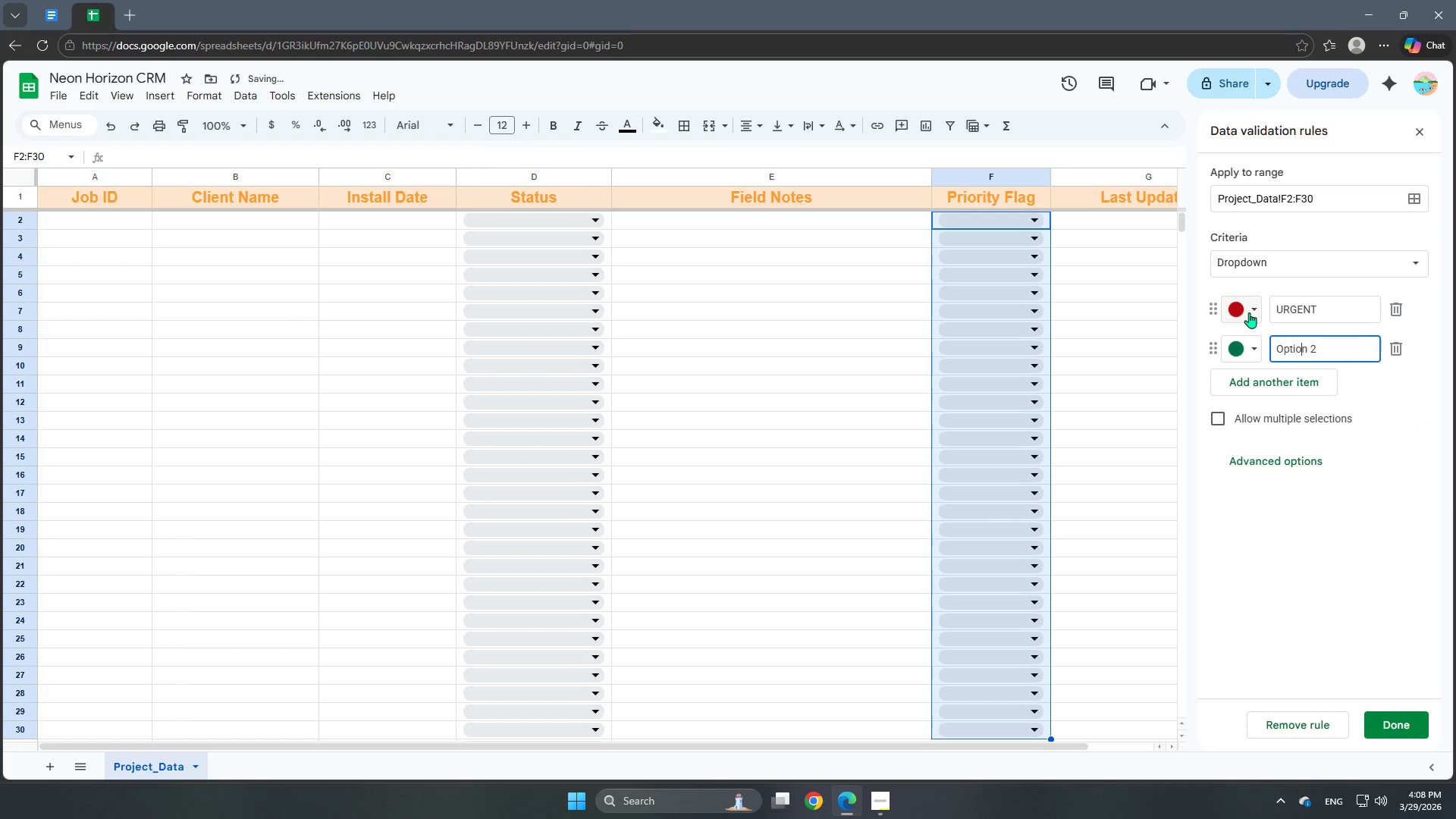 
left_click([1249, 312])
 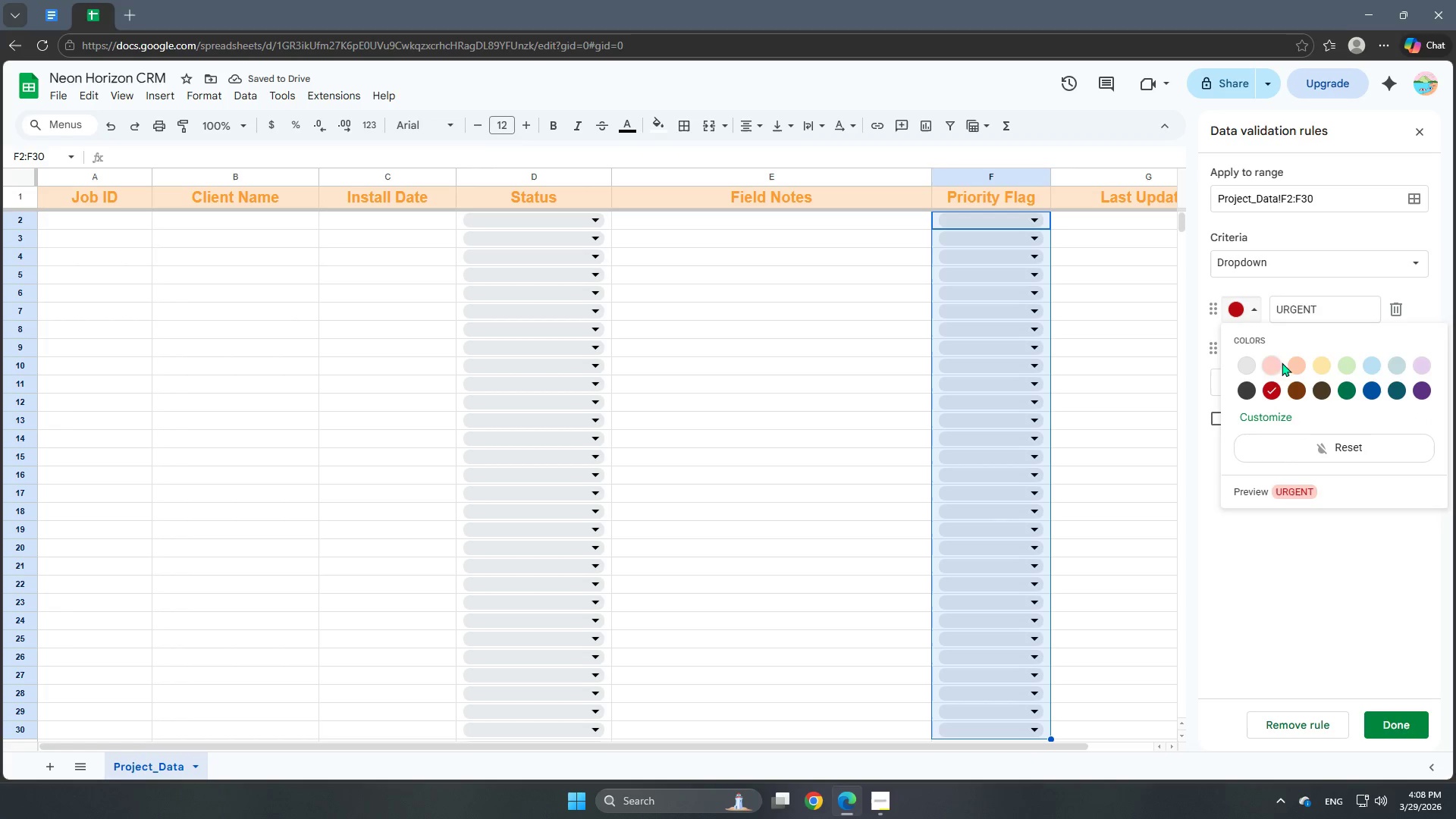 
wait(8.78)
 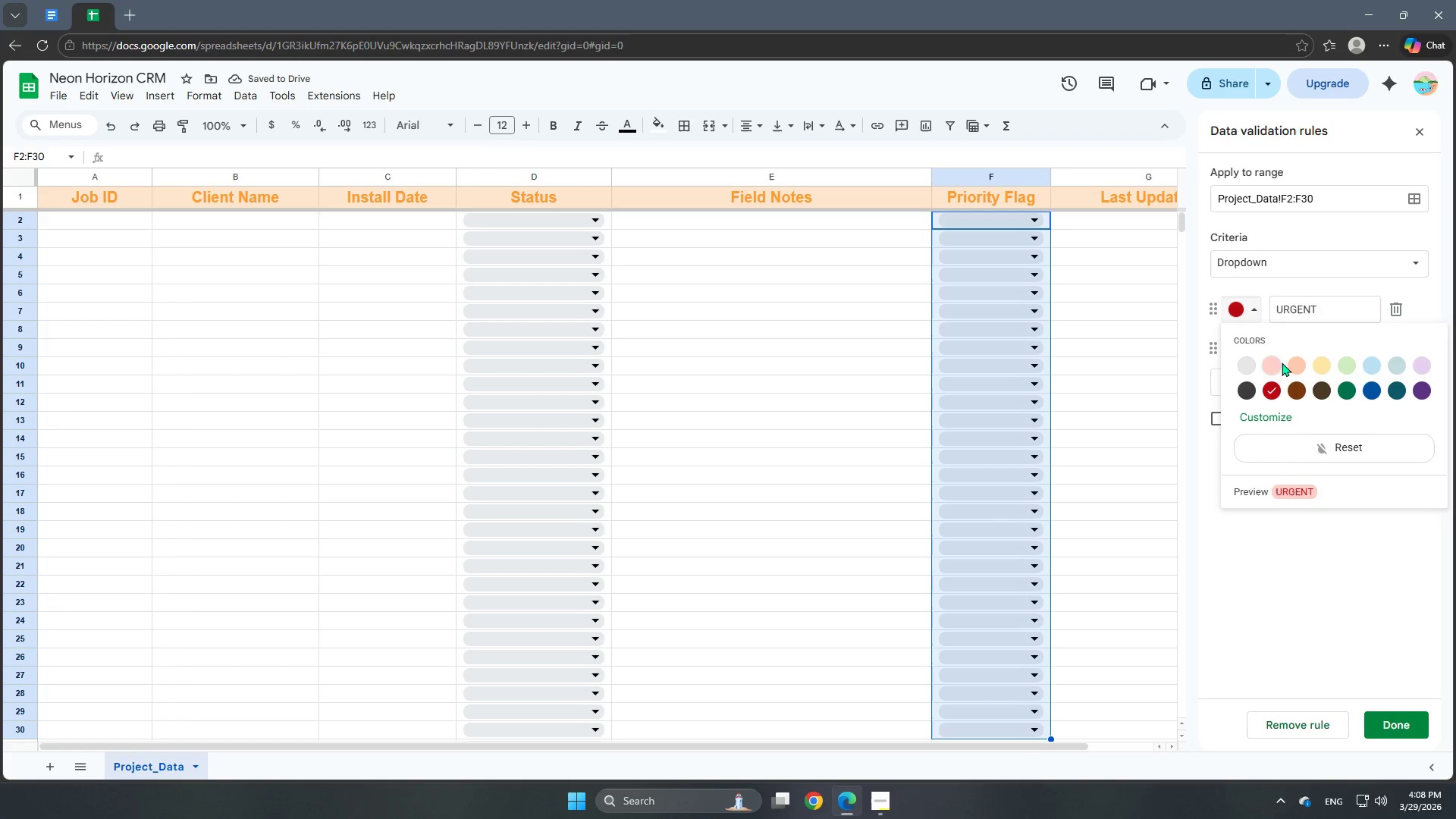 
left_click([1246, 351])
 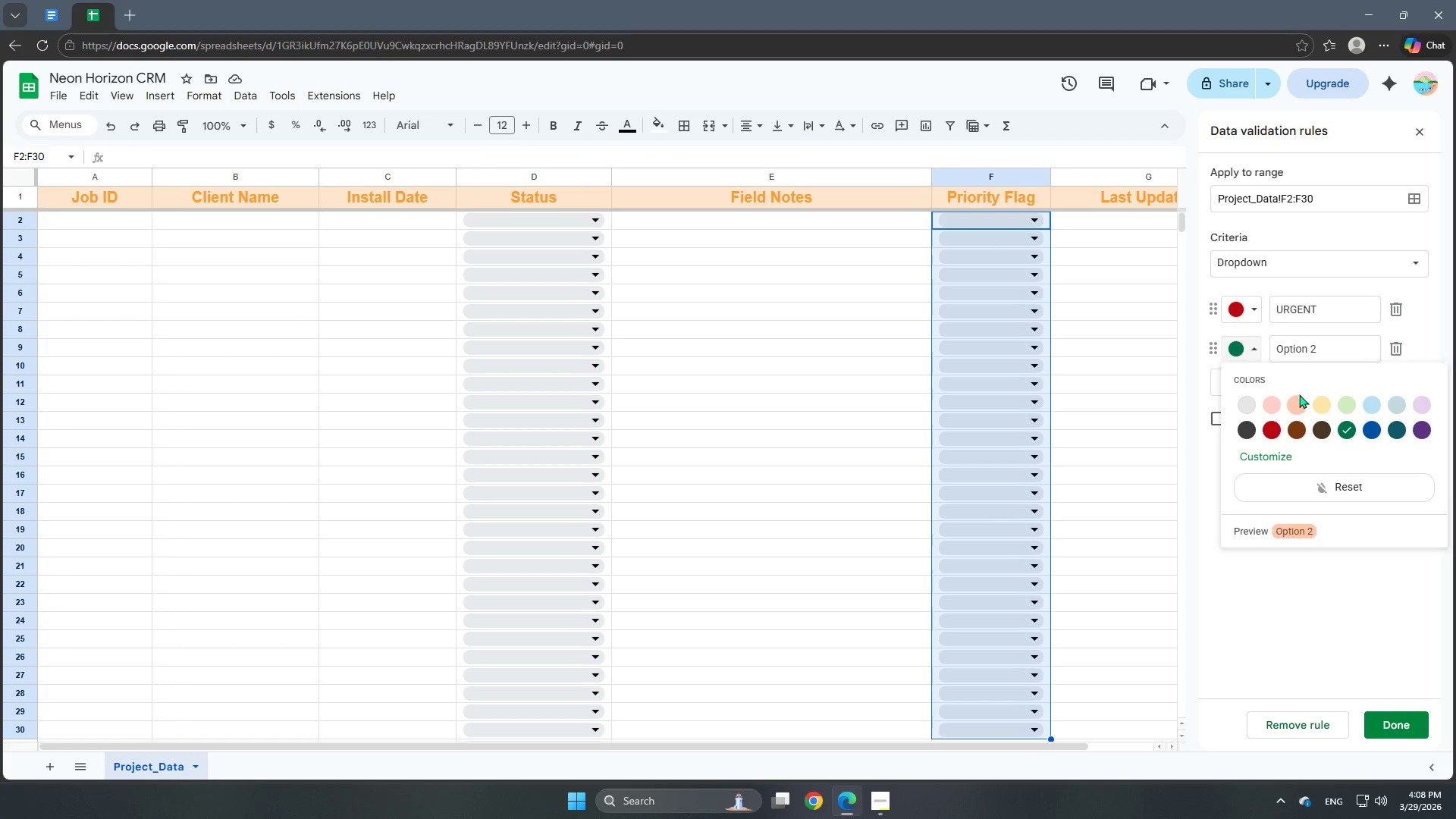 
left_click([1297, 406])
 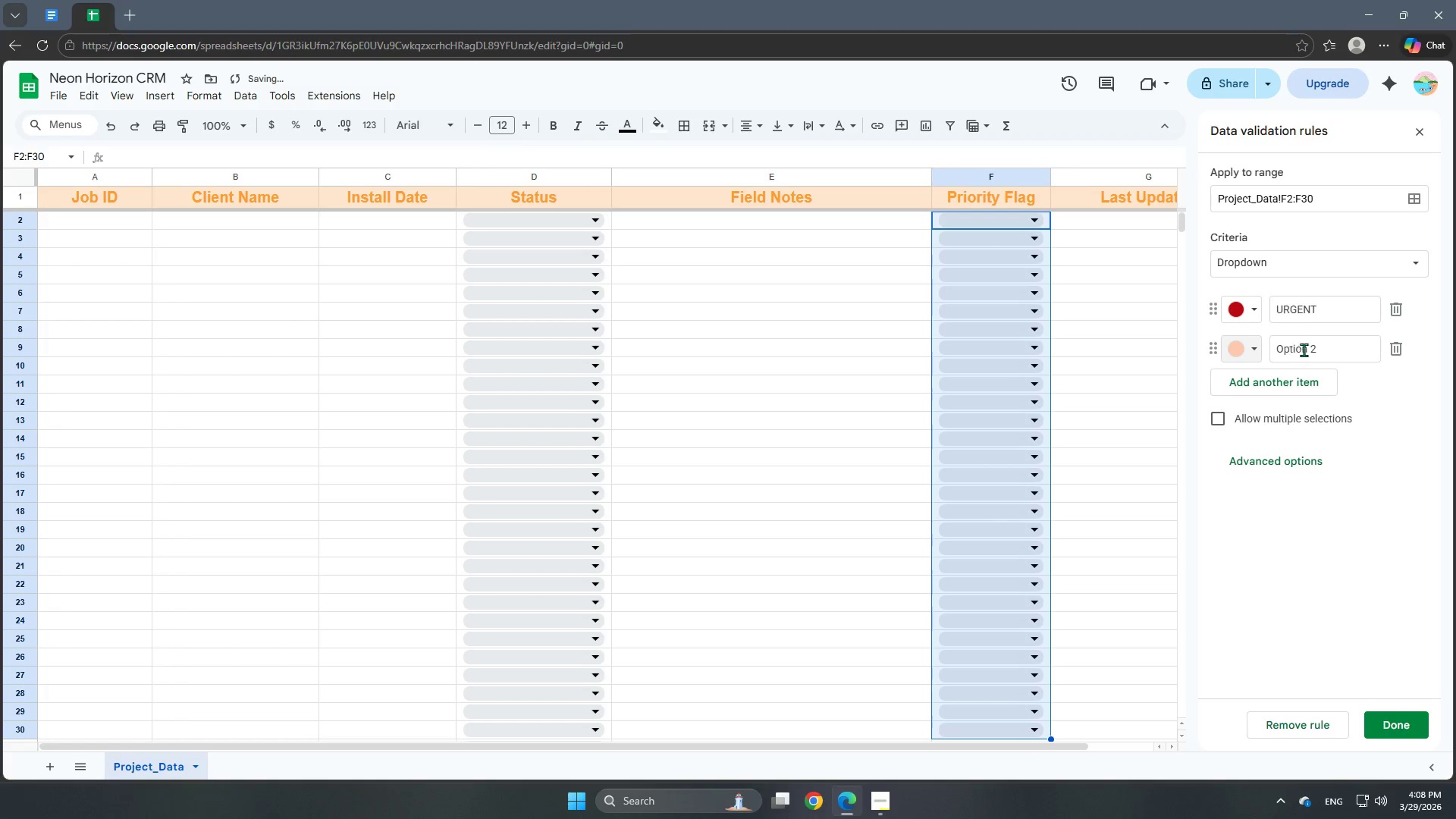 
left_click([1306, 347])
 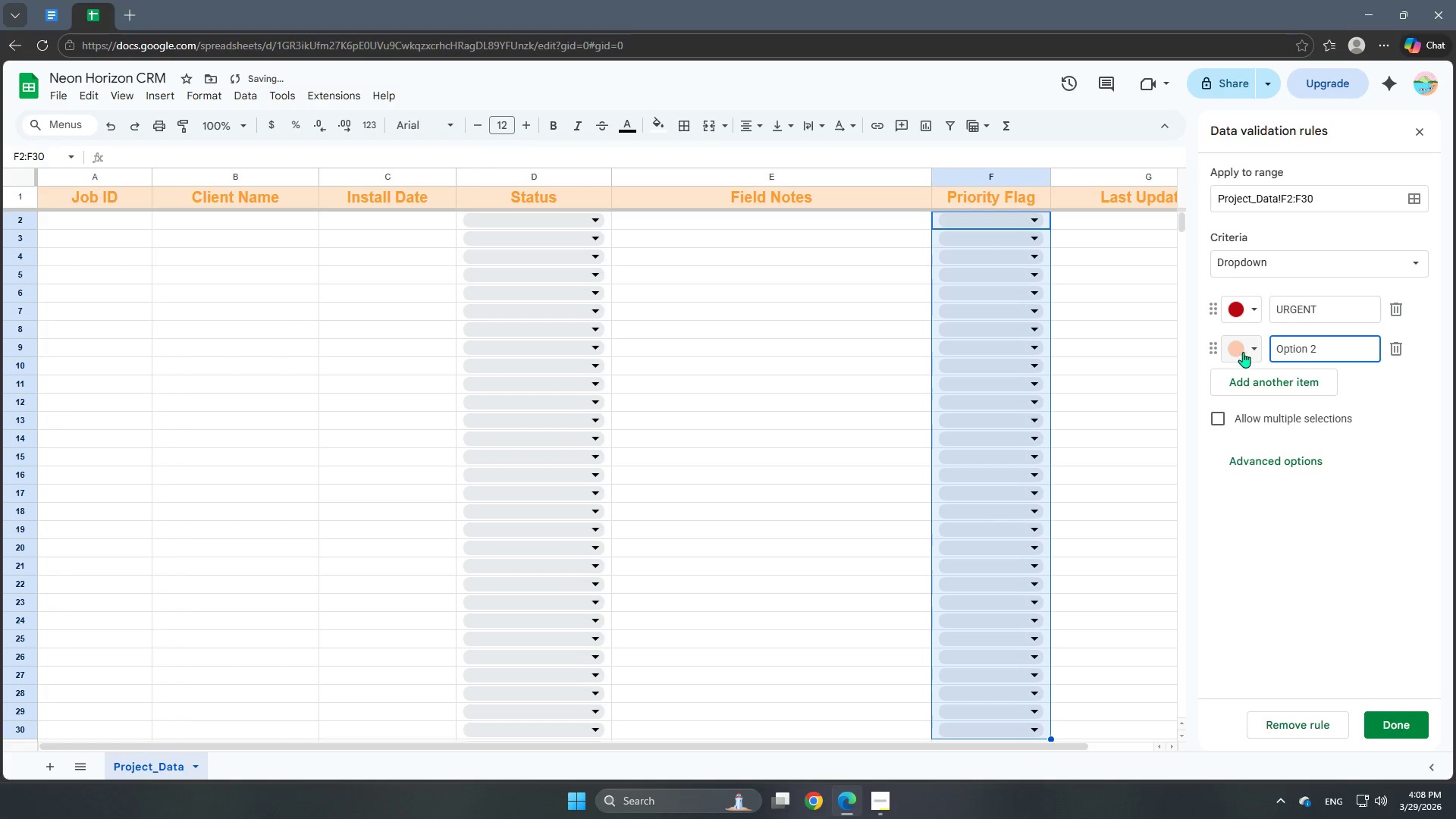 
left_click([1243, 351])
 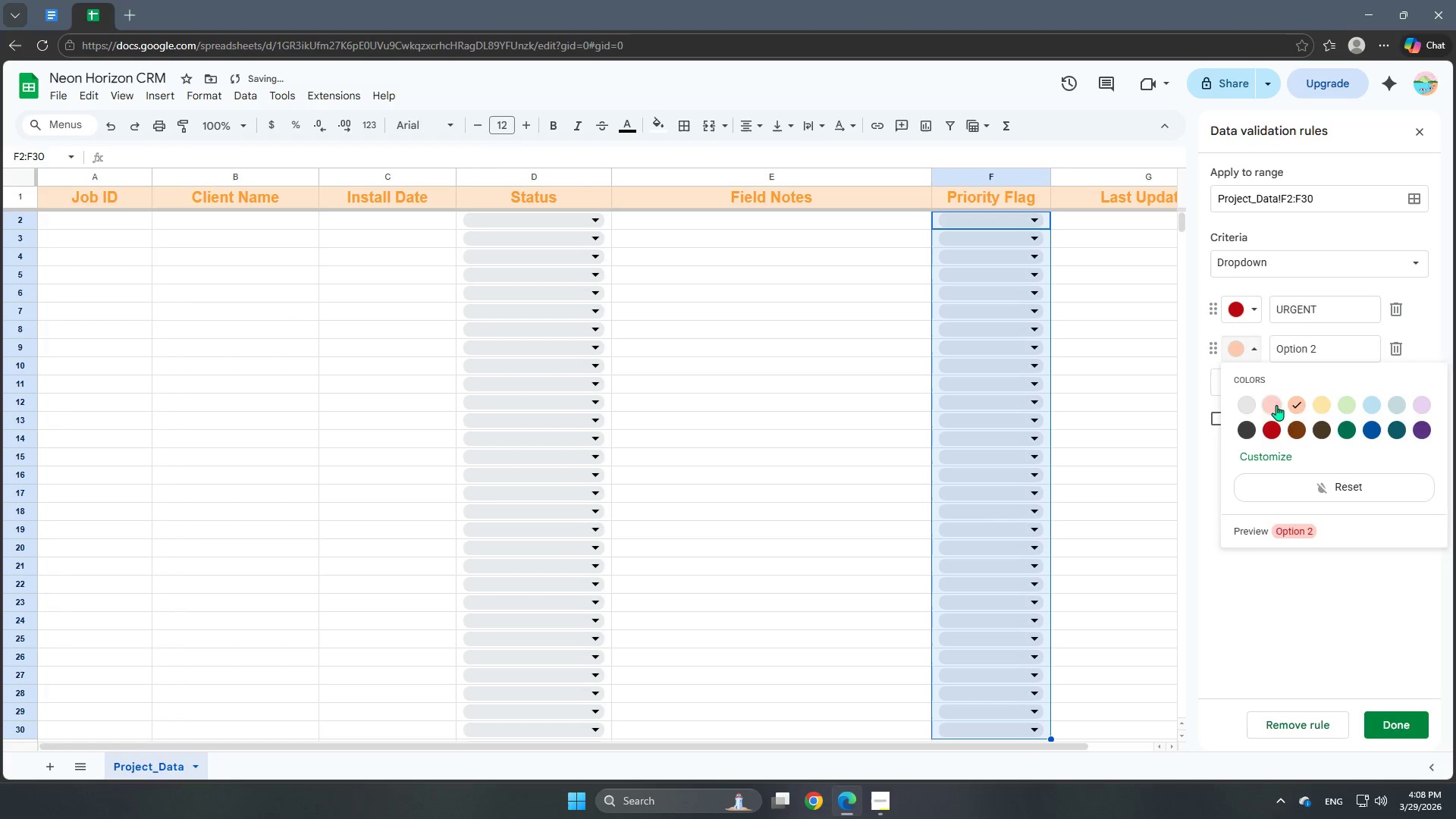 
left_click([1271, 408])
 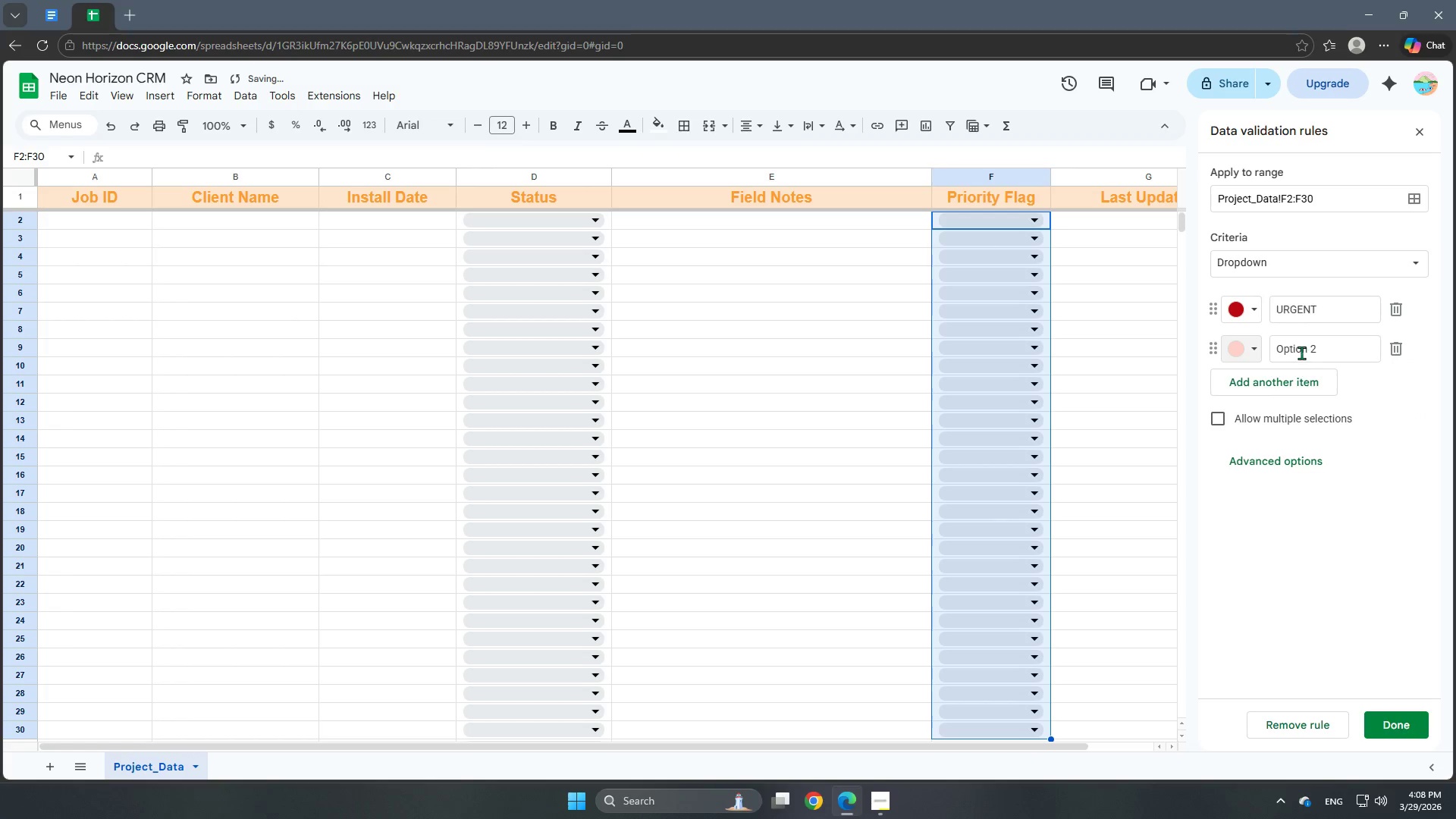 
left_click([1301, 352])
 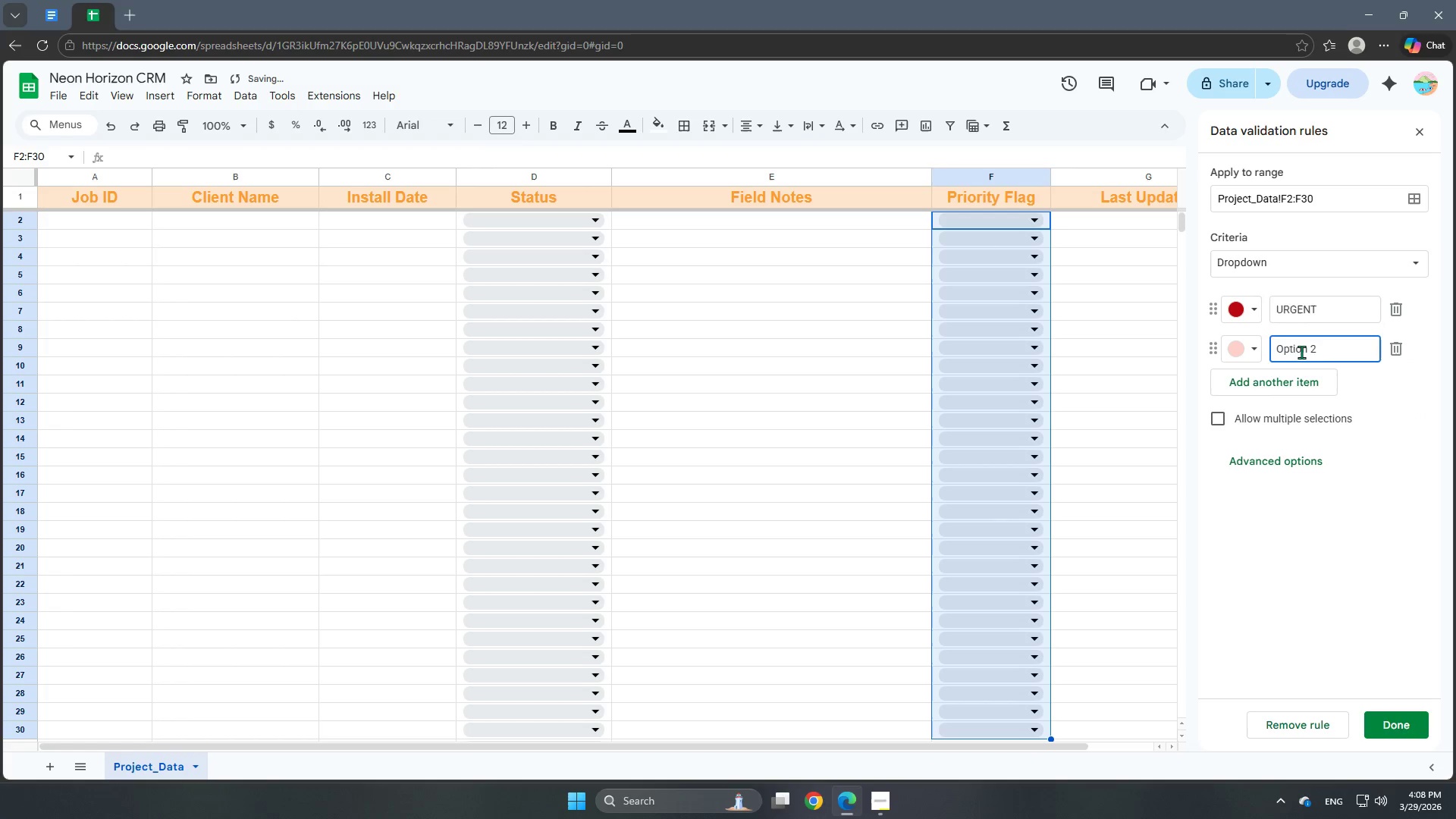 
type(norma)
 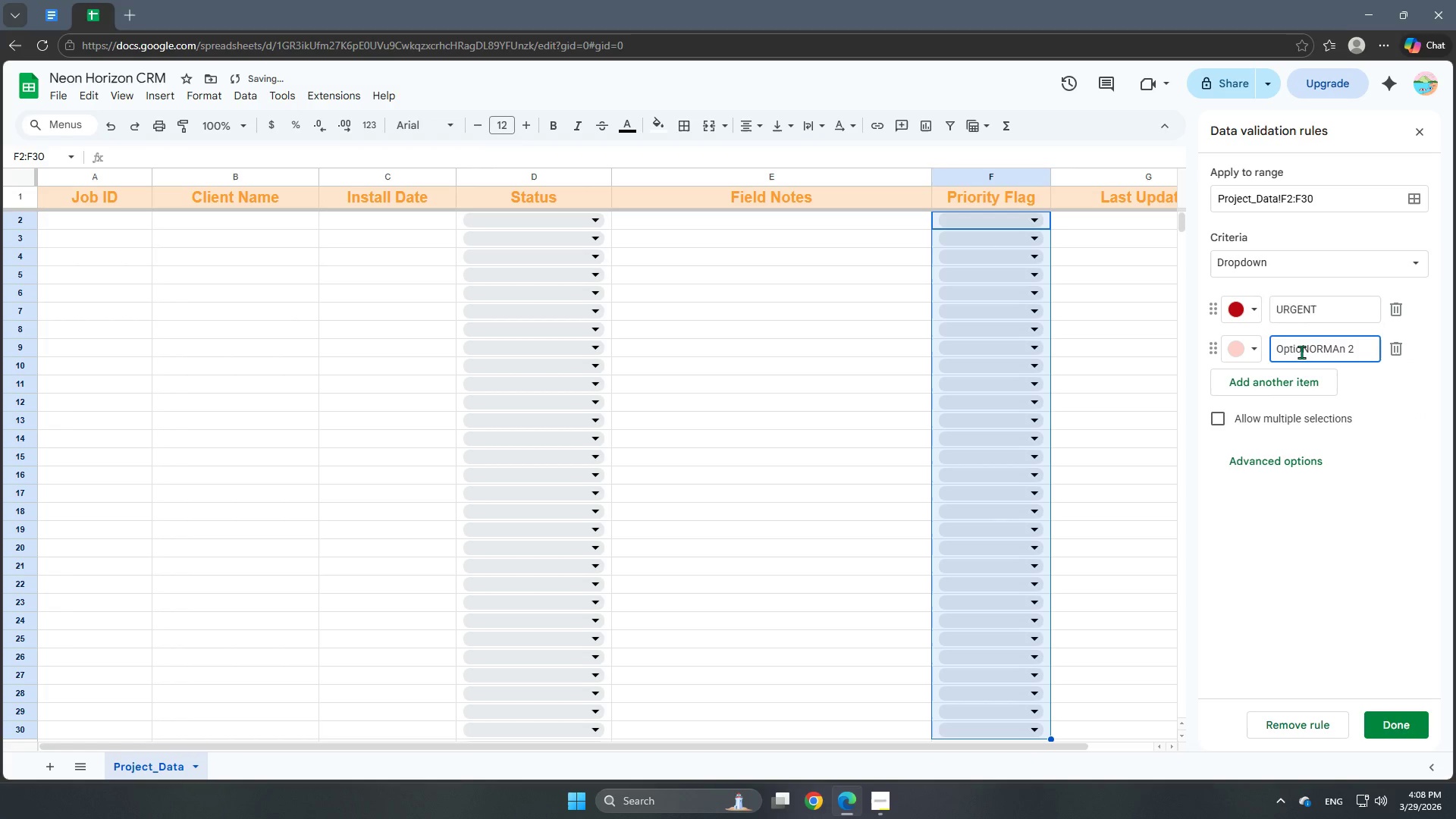 
hold_key(key=ArrowRight, duration=0.59)
 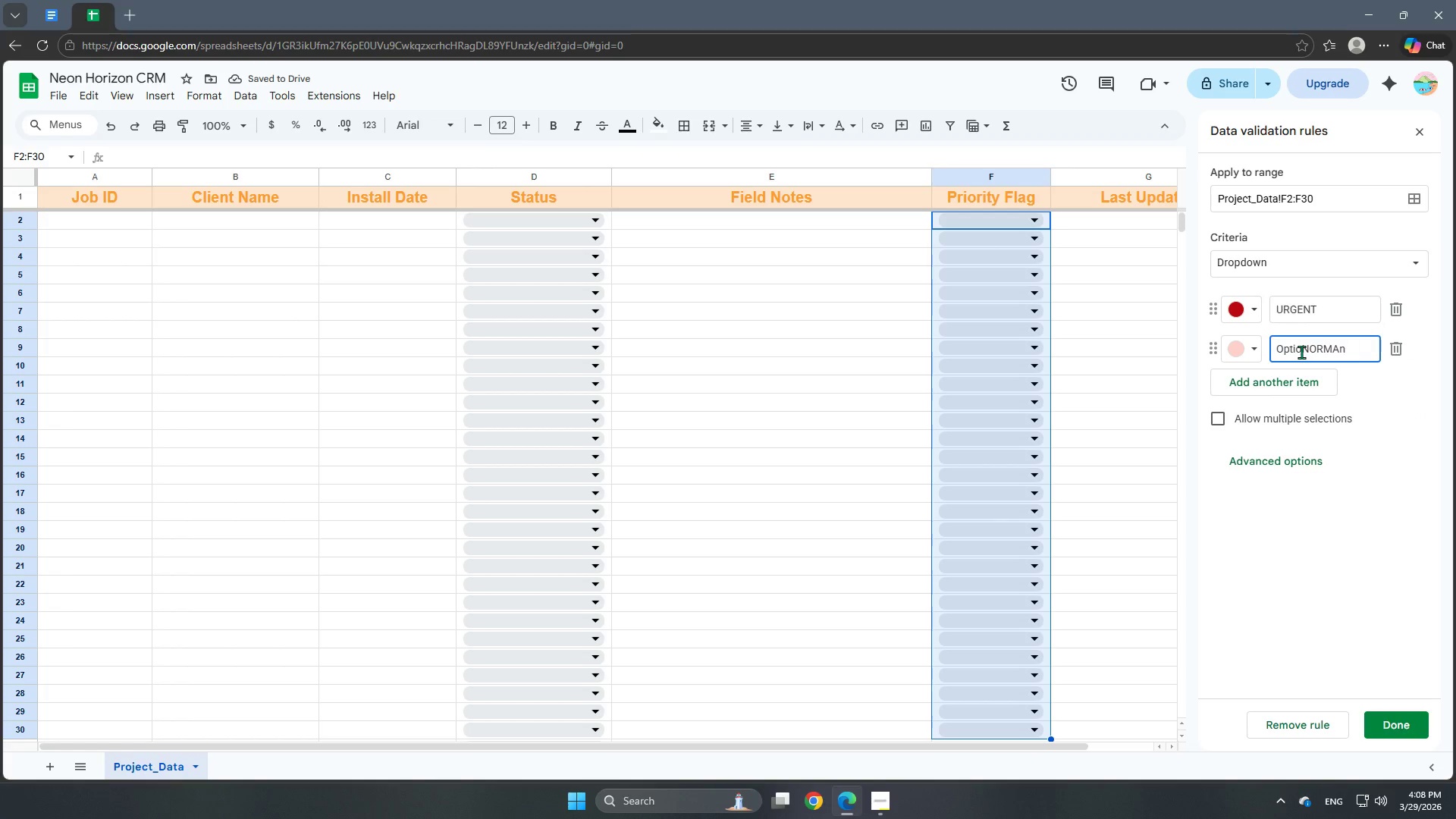 
hold_key(key=Backspace, duration=0.97)
 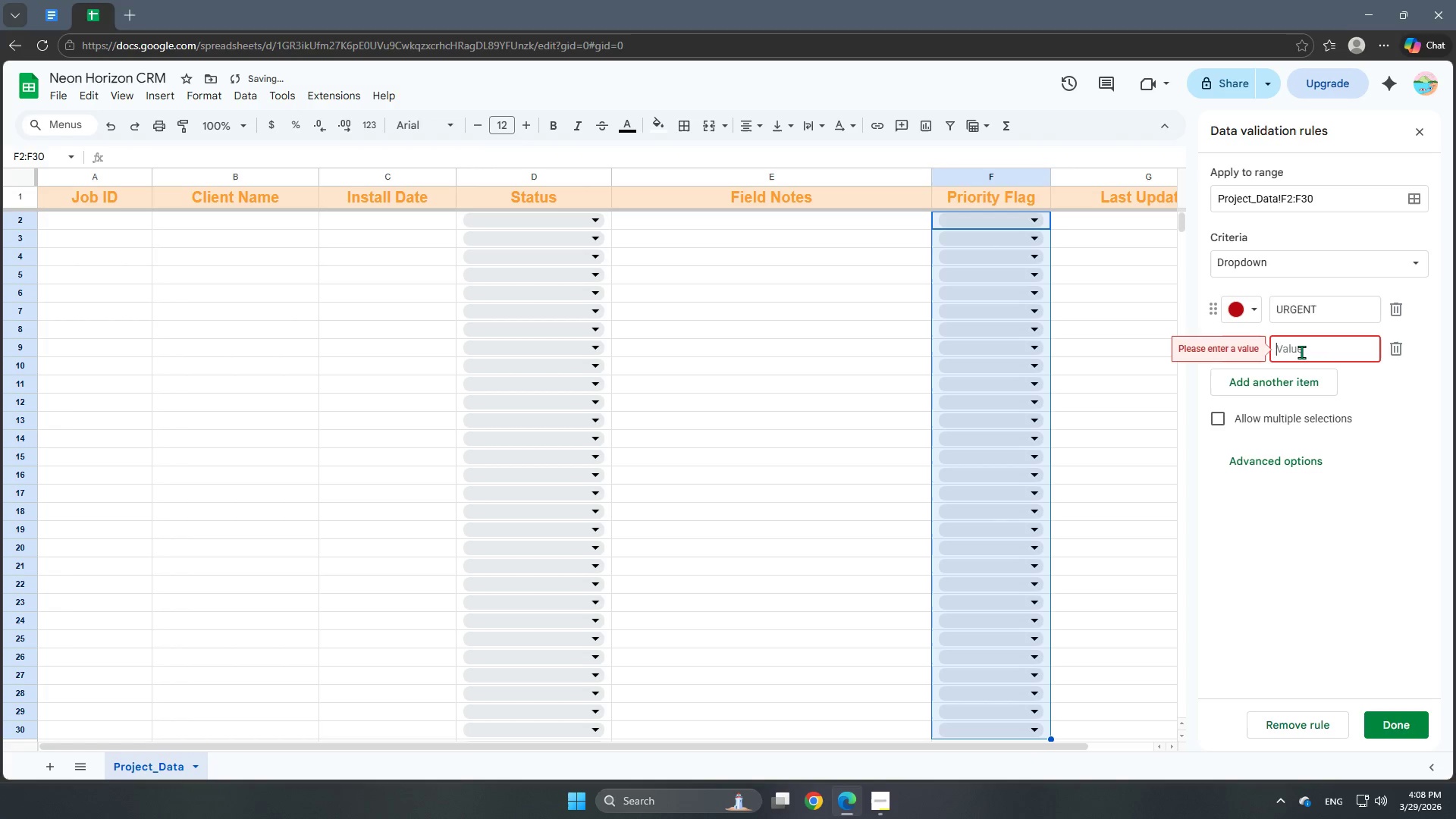 
type(normla)
key(Backspace)
key(Backspace)
type(al)
 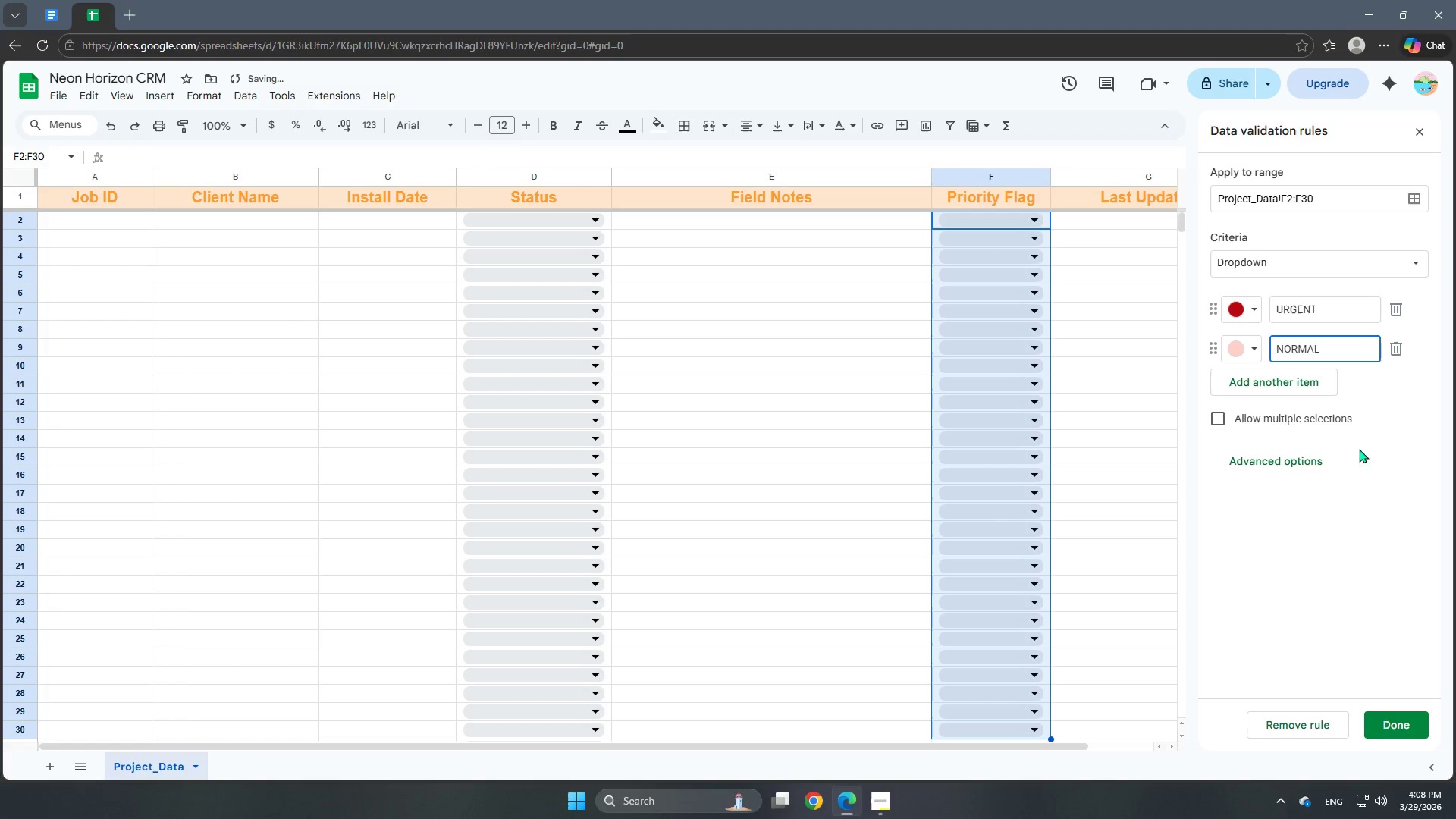 
left_click([1316, 590])
 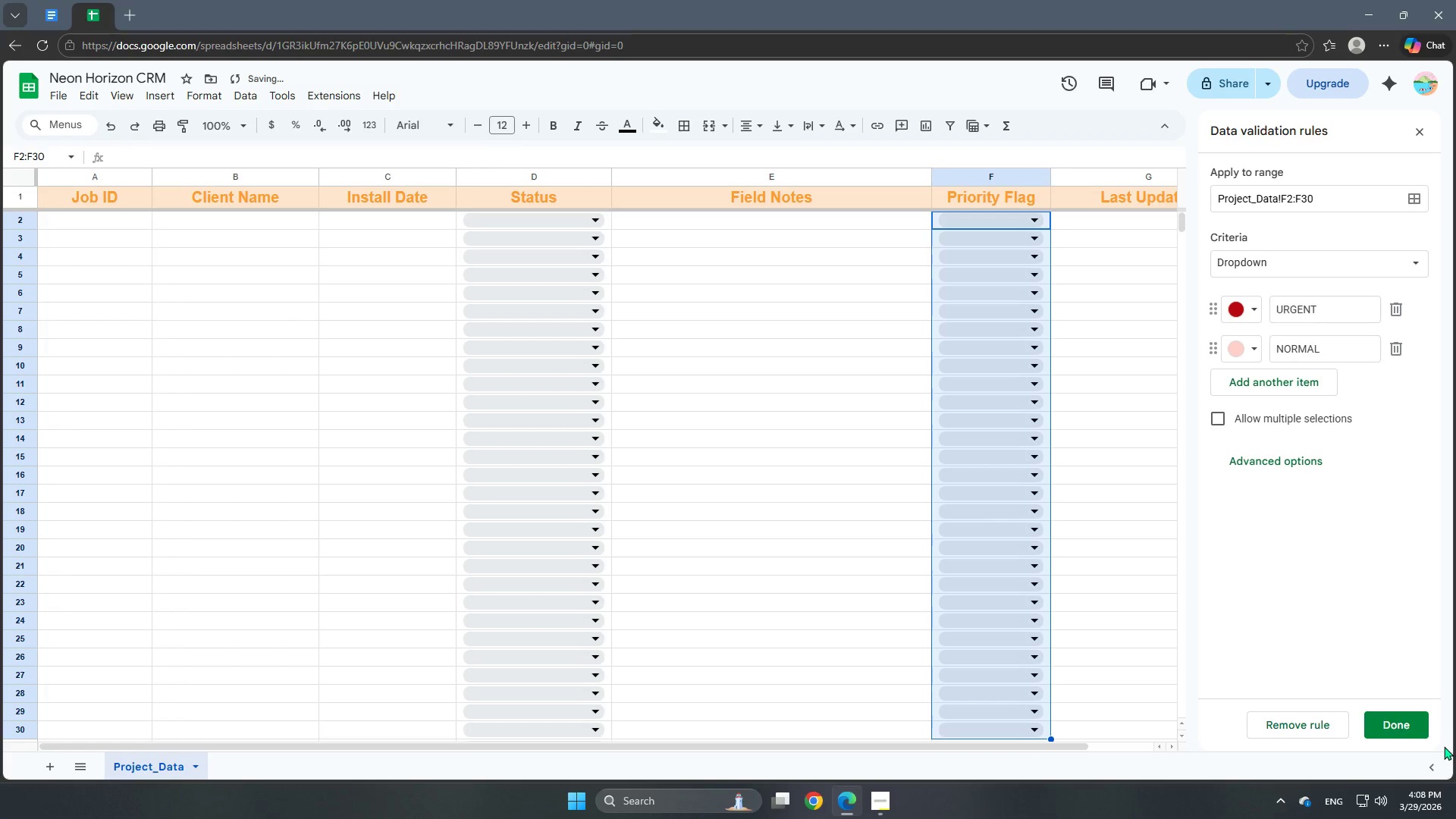 
left_click([1417, 726])
 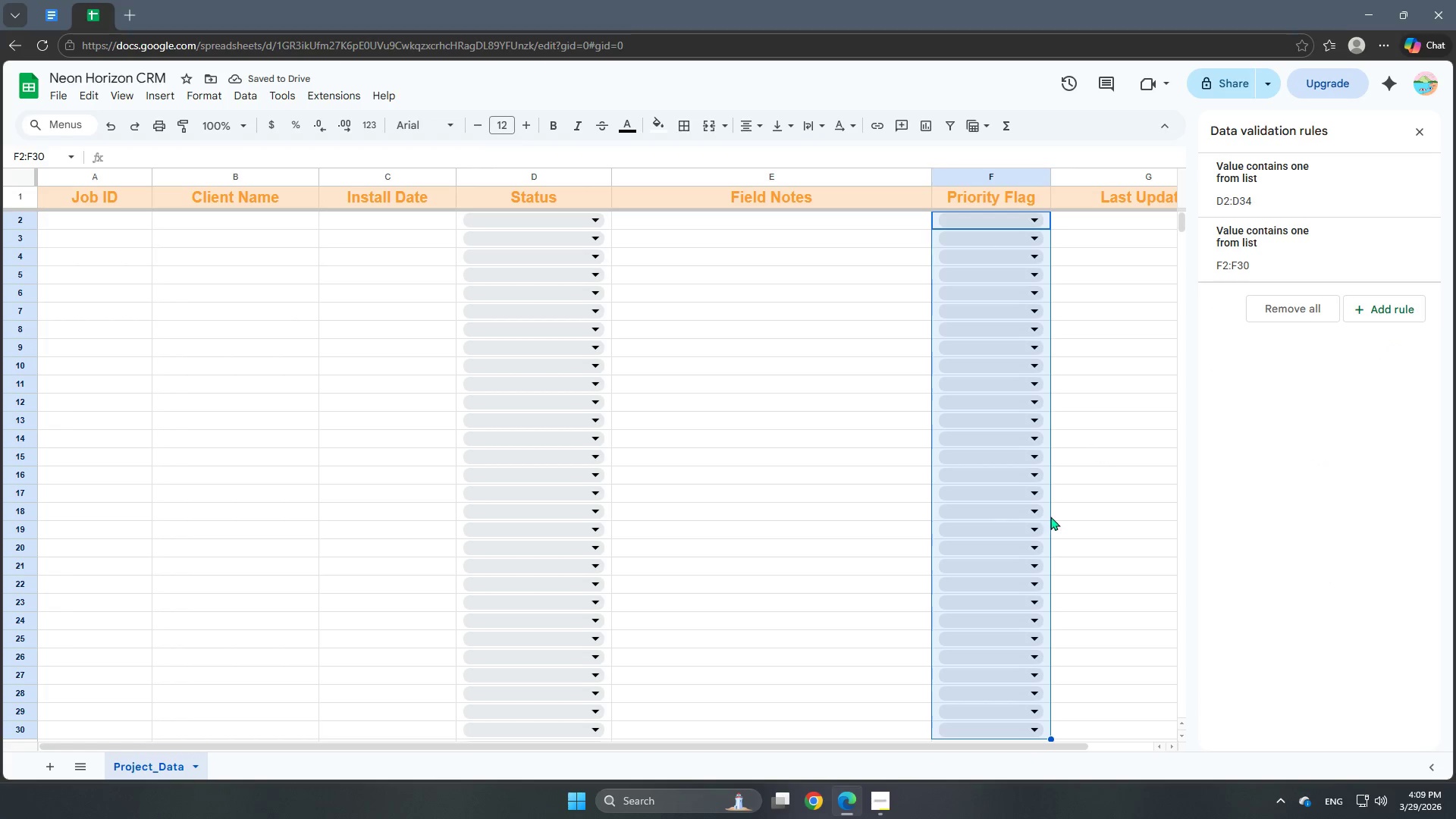 
left_click([1115, 507])
 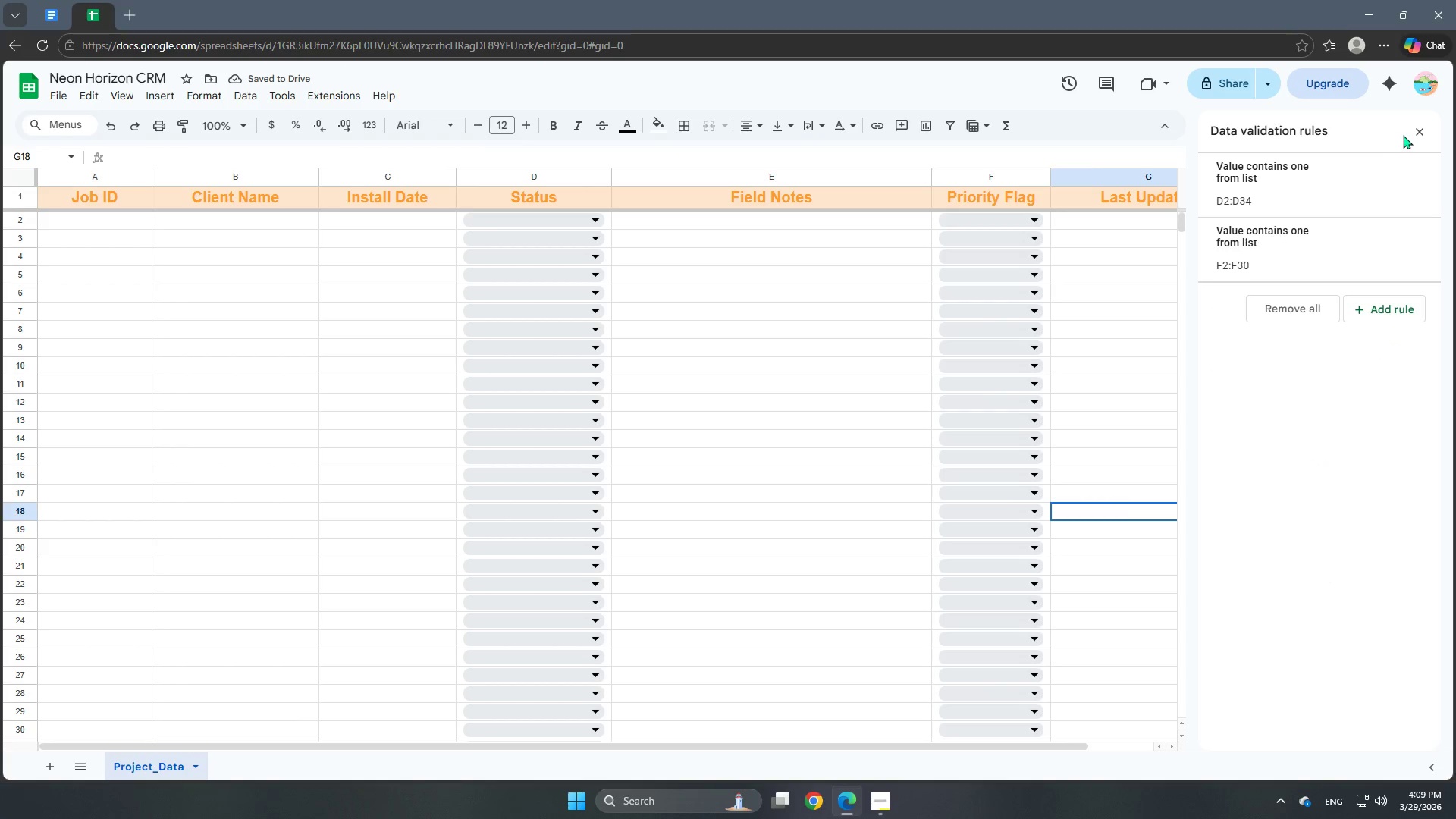 
left_click([1421, 126])
 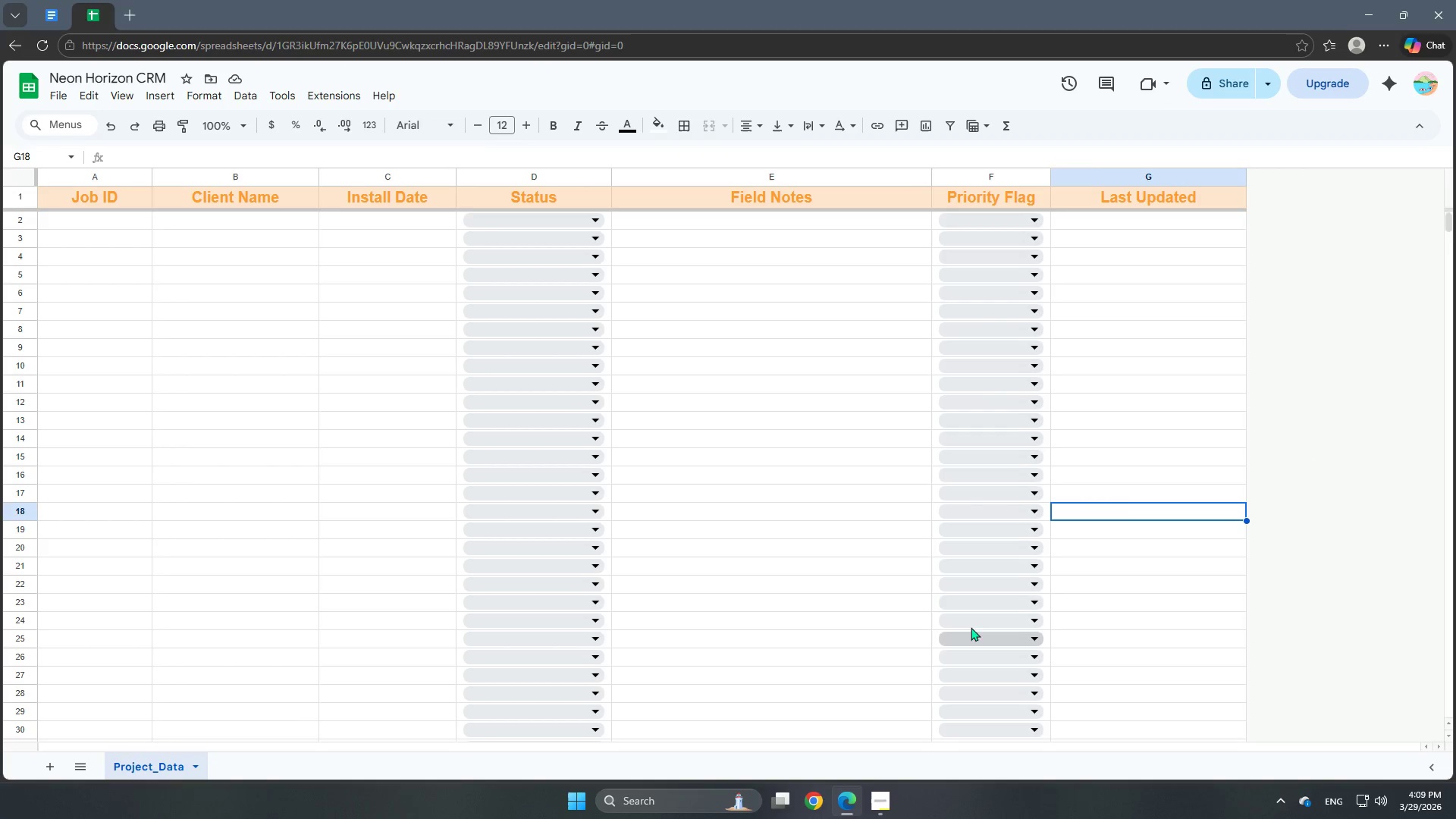 
scroll: coordinate [939, 603], scroll_direction: up, amount: 4.0
 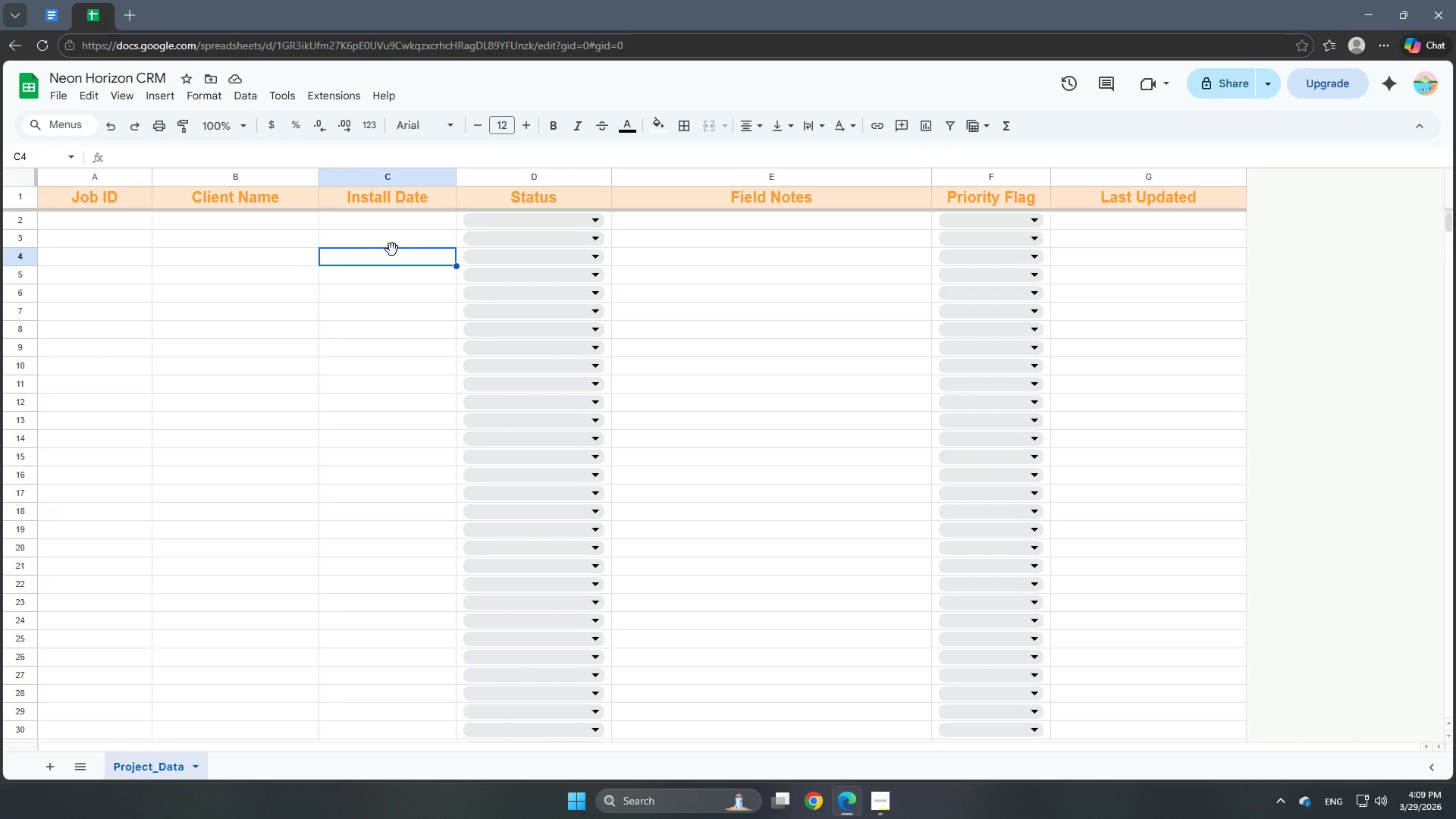 
double_click([384, 230])
 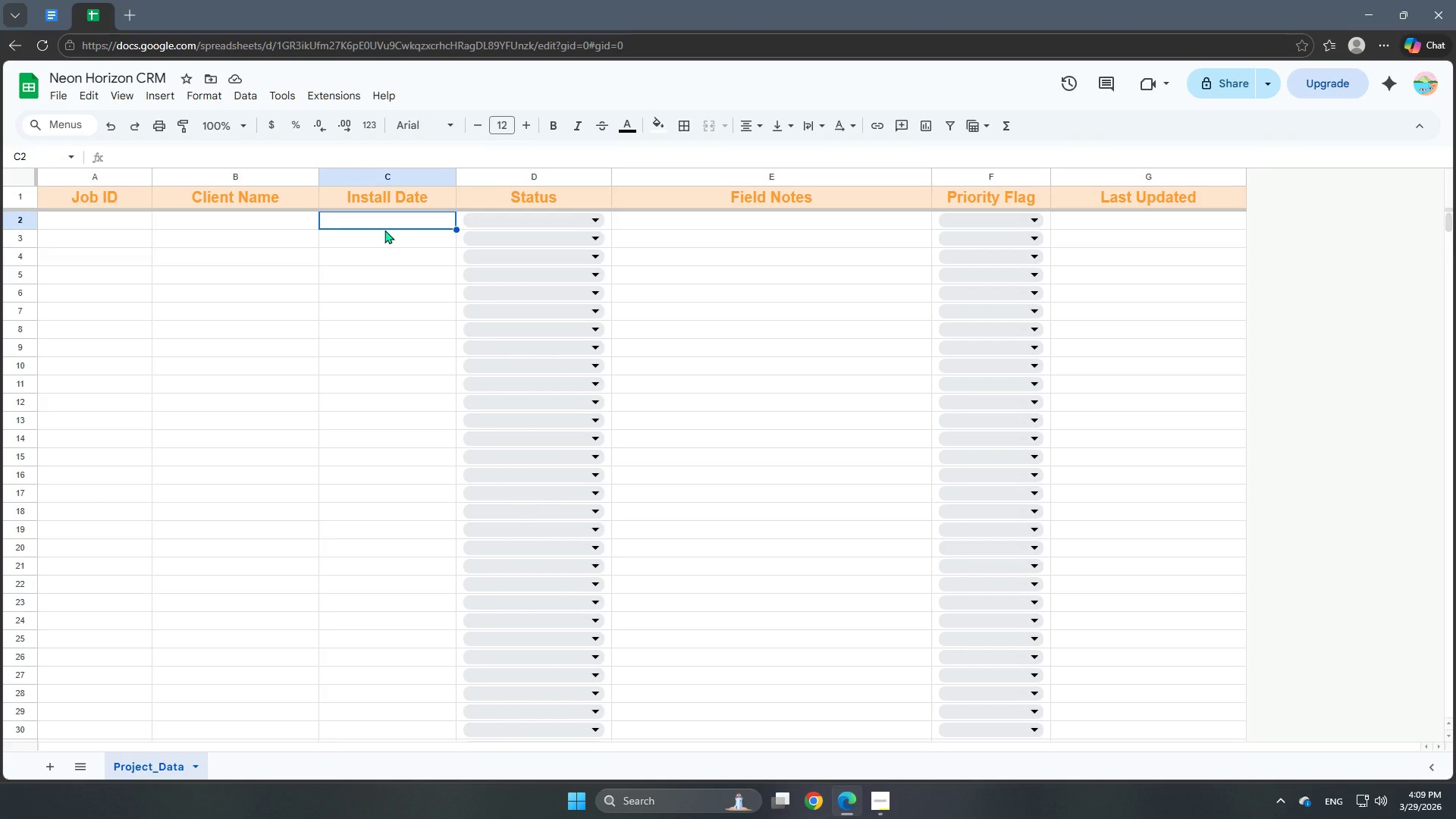 
wait(5.19)
 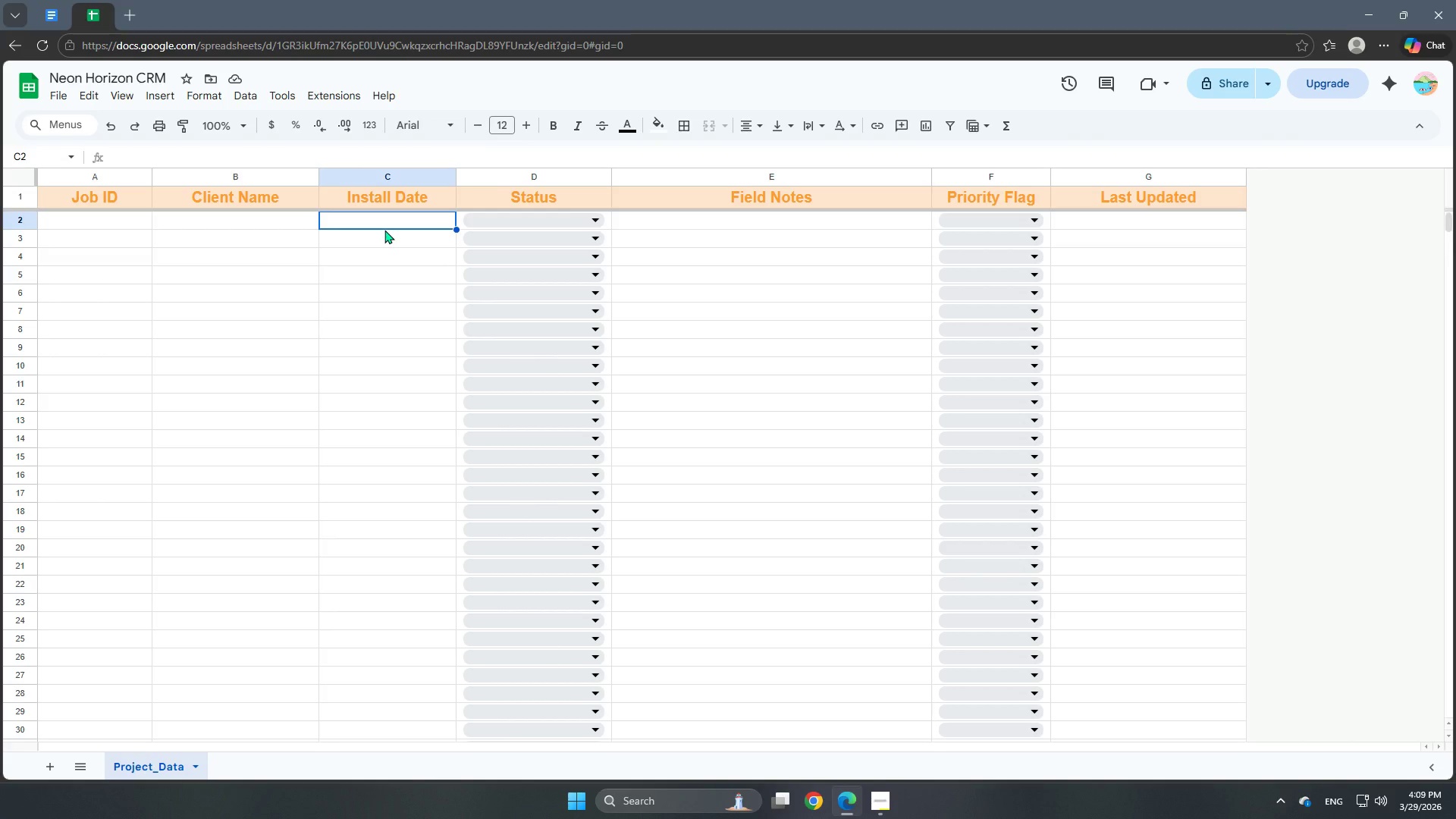 
scroll: coordinate [777, 505], scroll_direction: up, amount: 7.0
 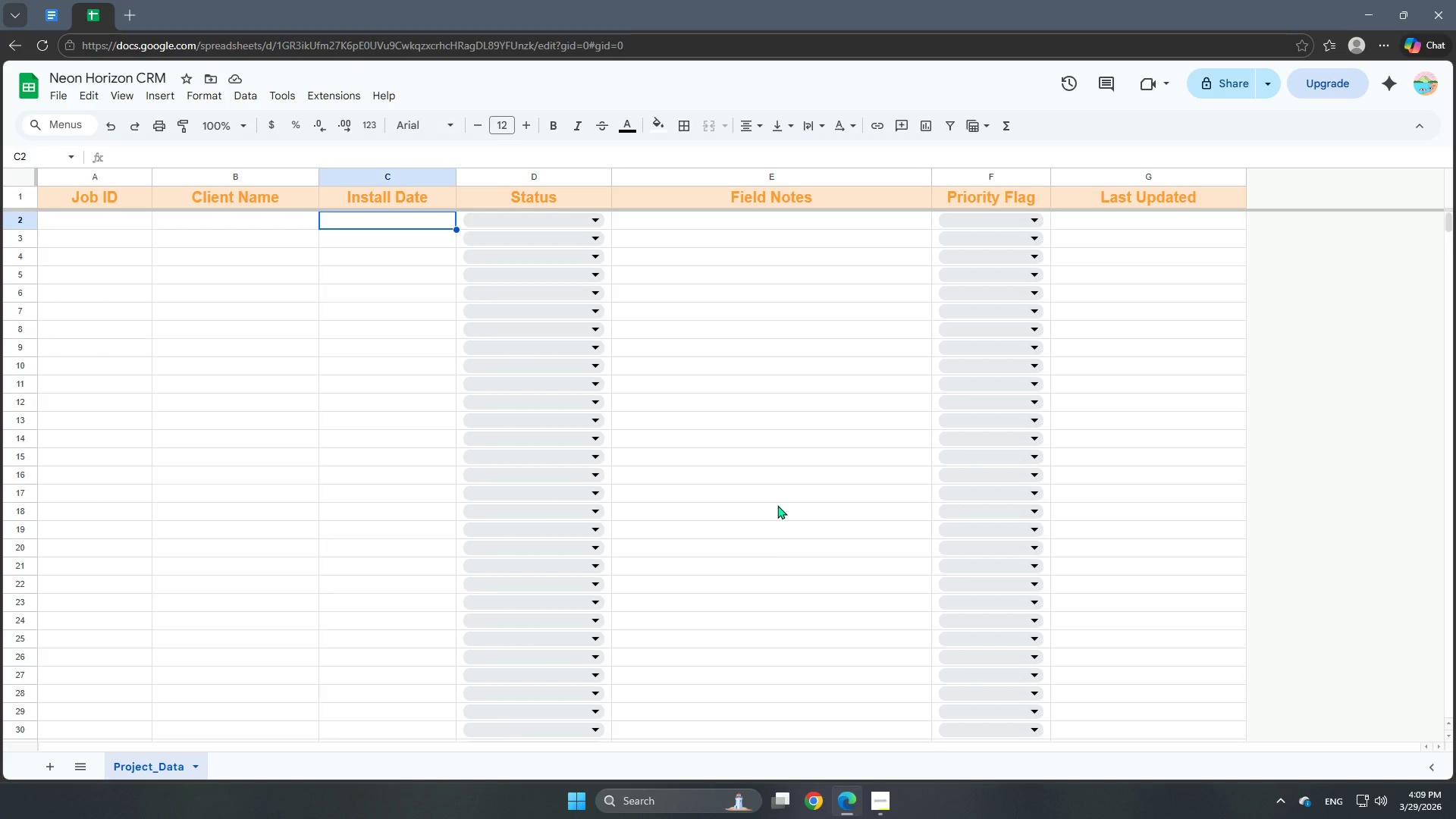 
wait(18.86)
 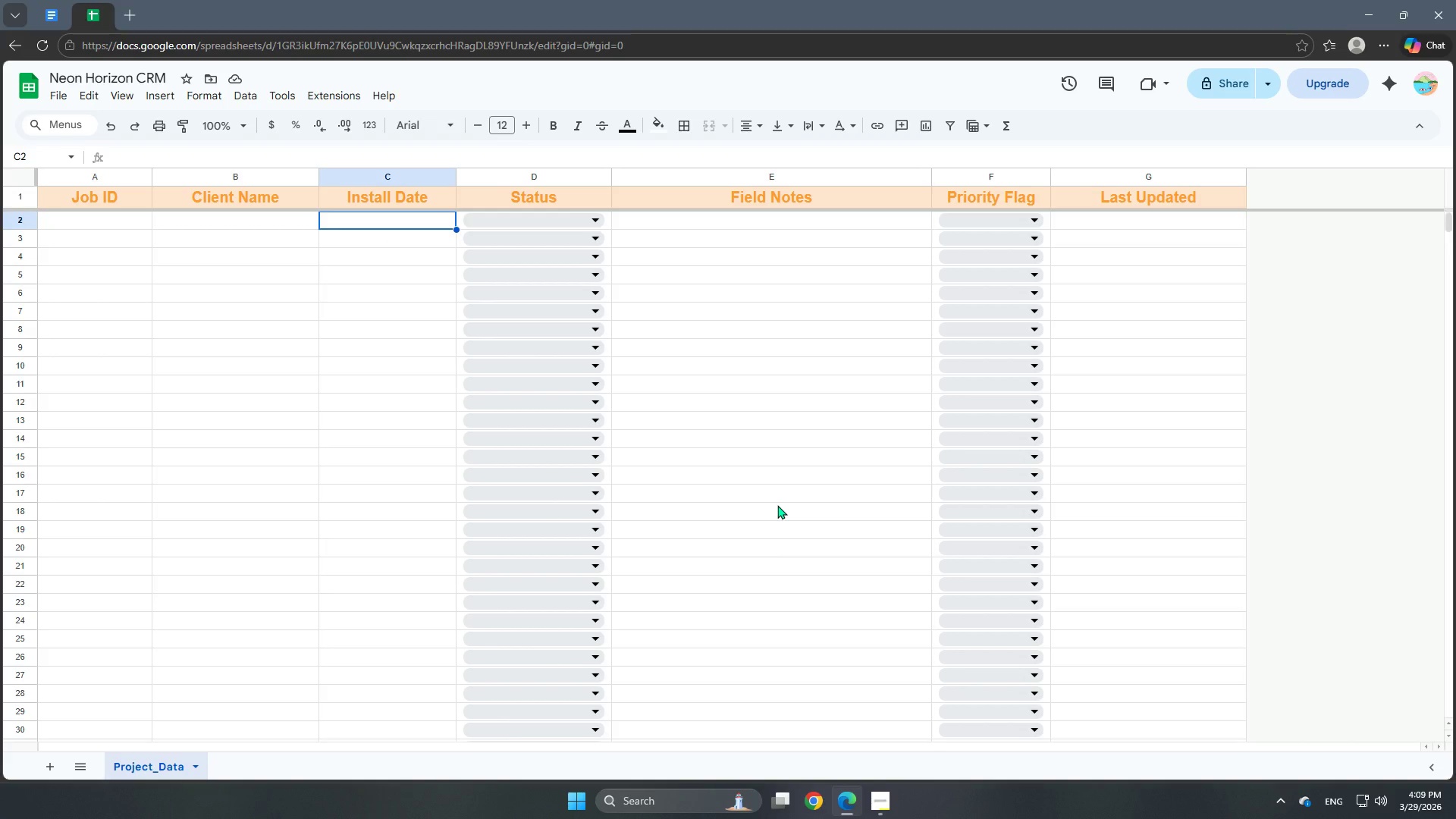 
left_click([133, 20])
 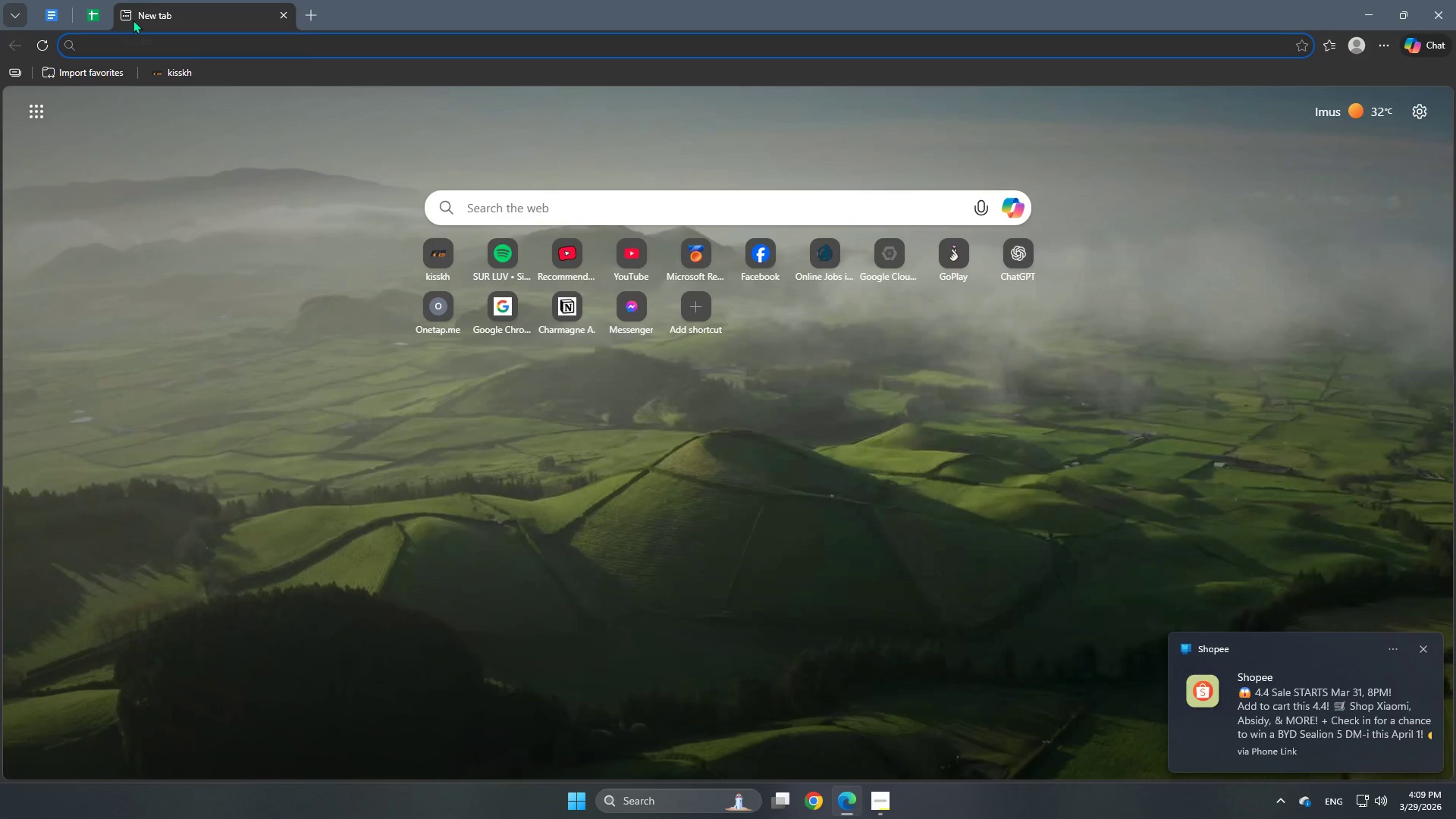 
key(N)
 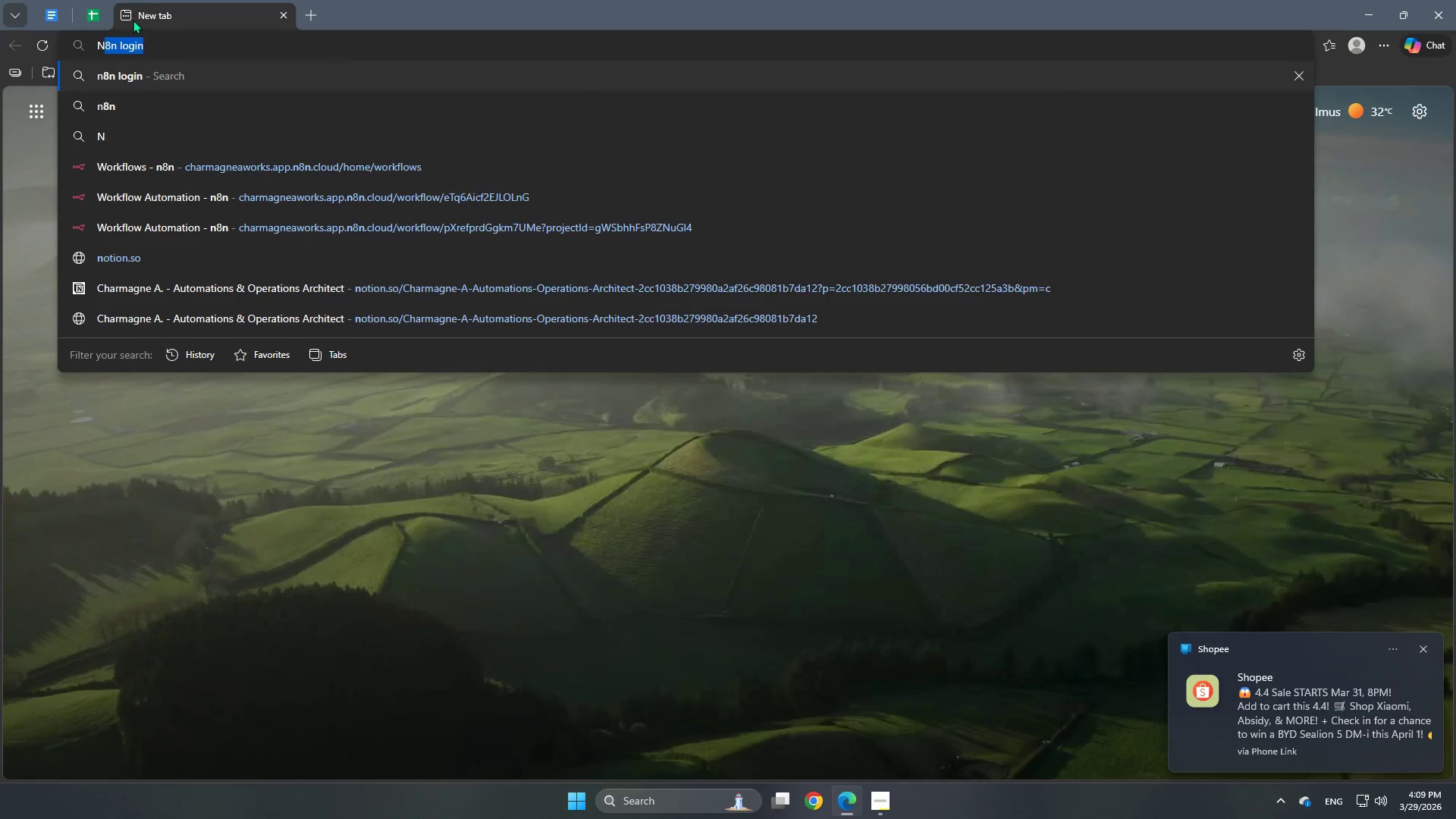 
key(Numpad8)
 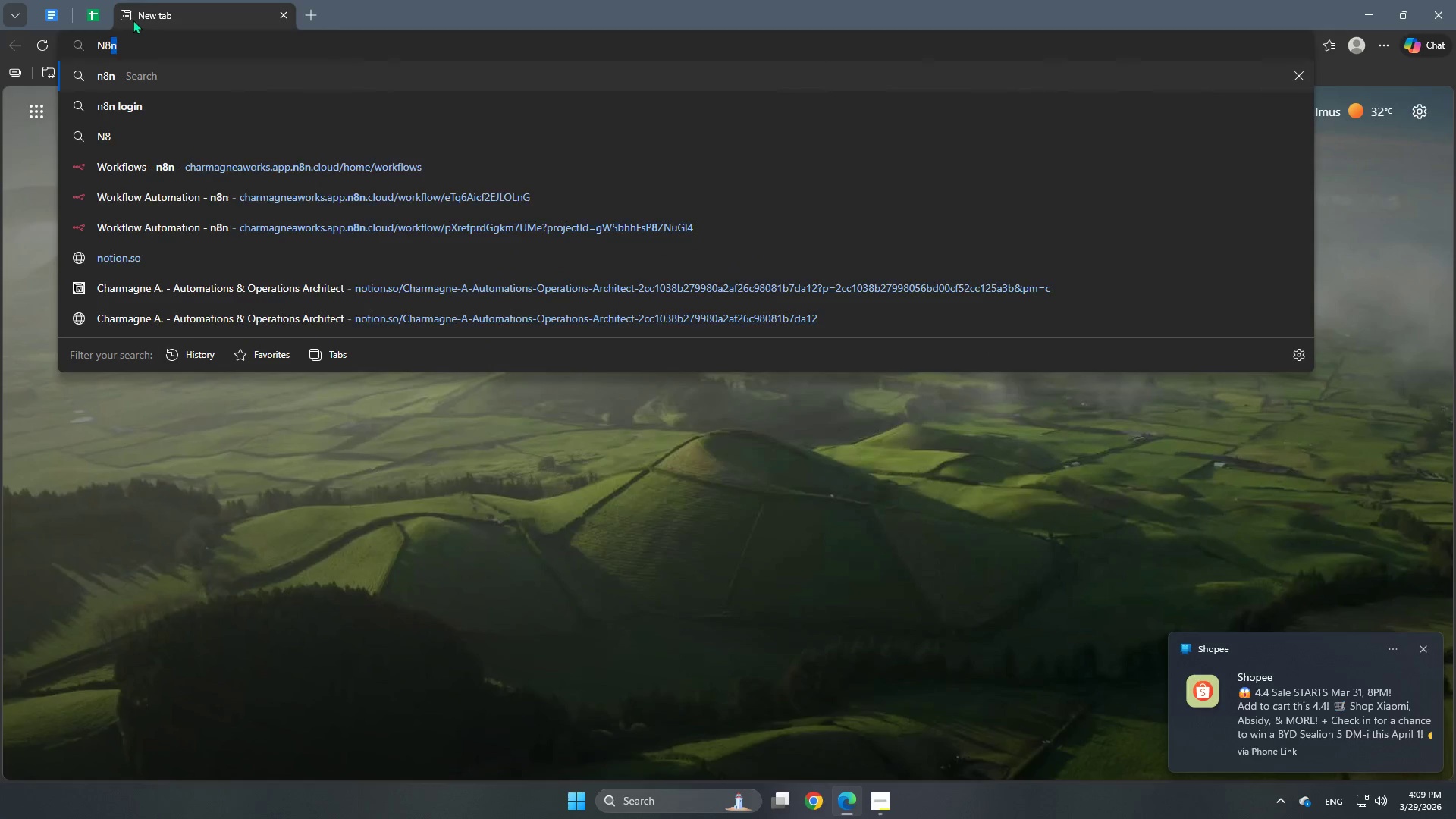 
key(N)
 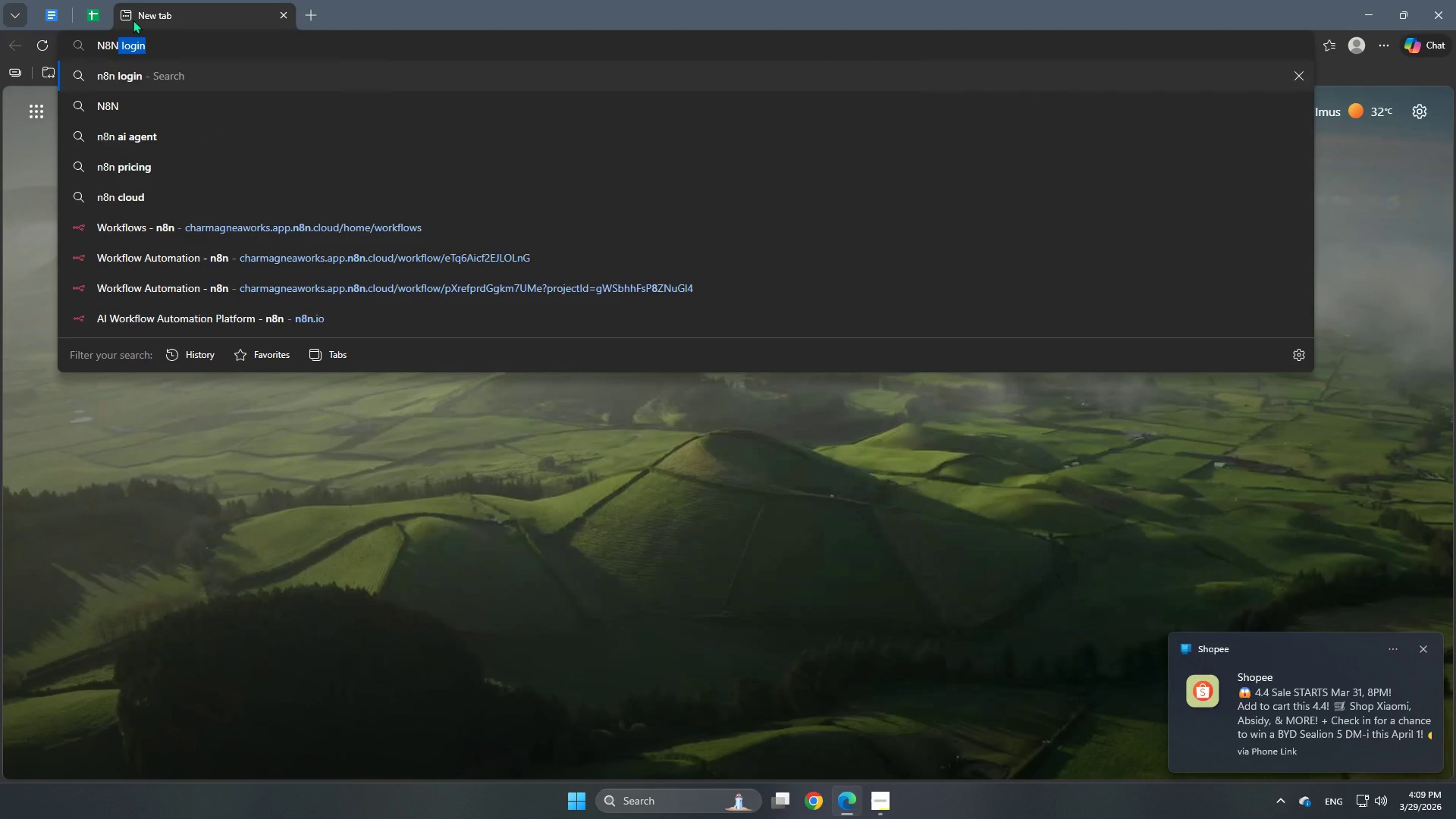 
key(Enter)
 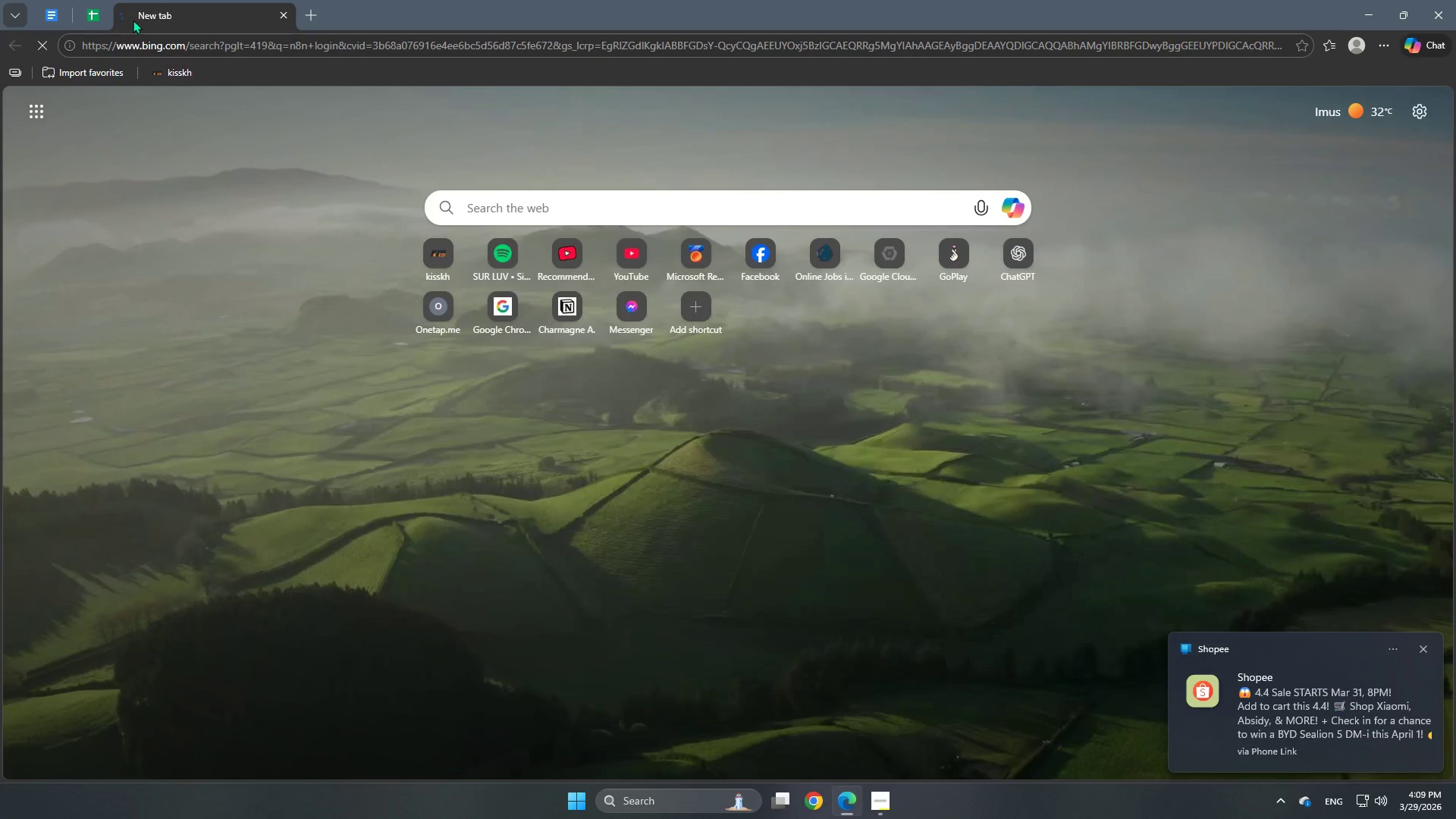 
key(CapsLock)
 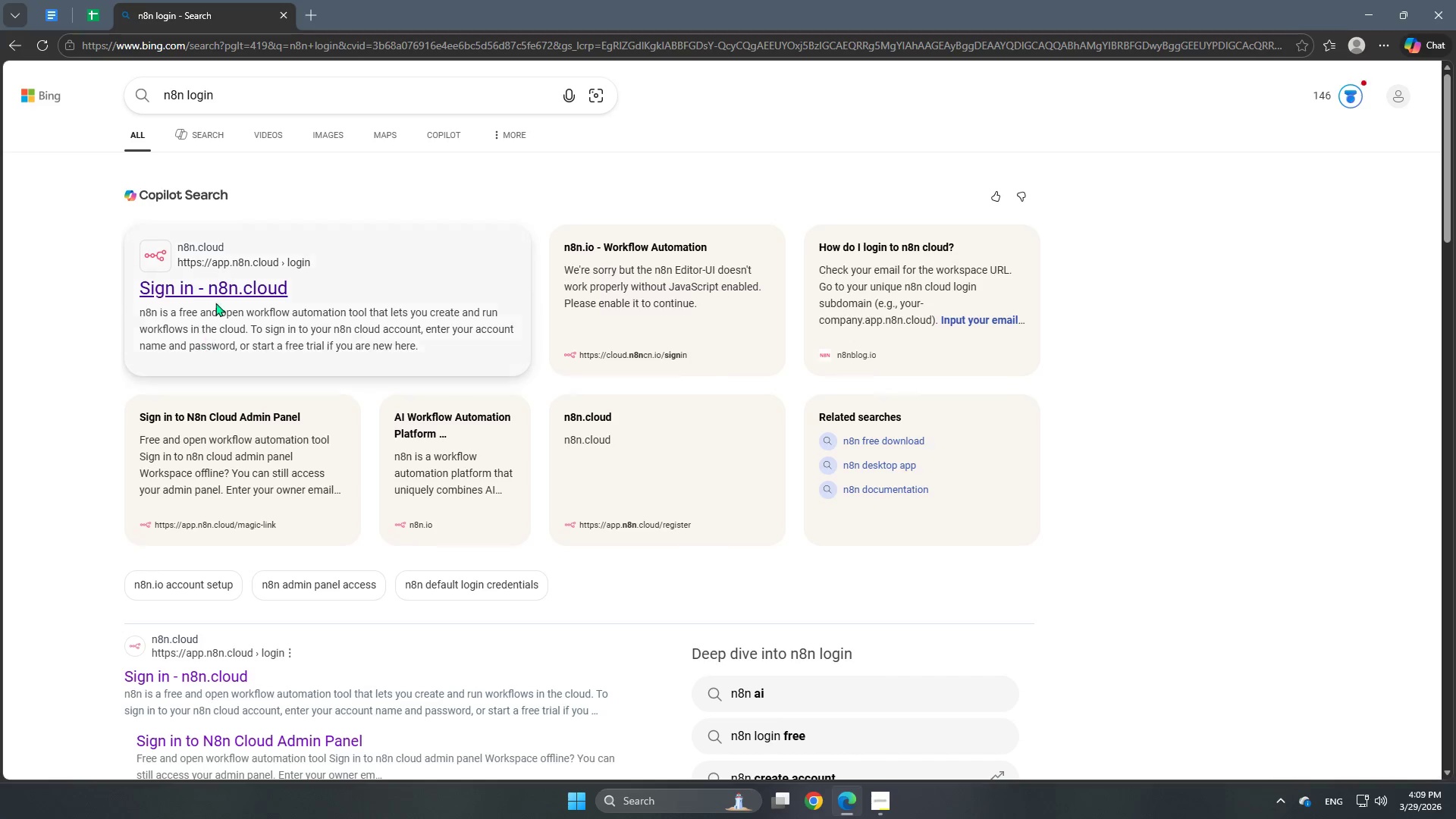 
left_click([221, 293])
 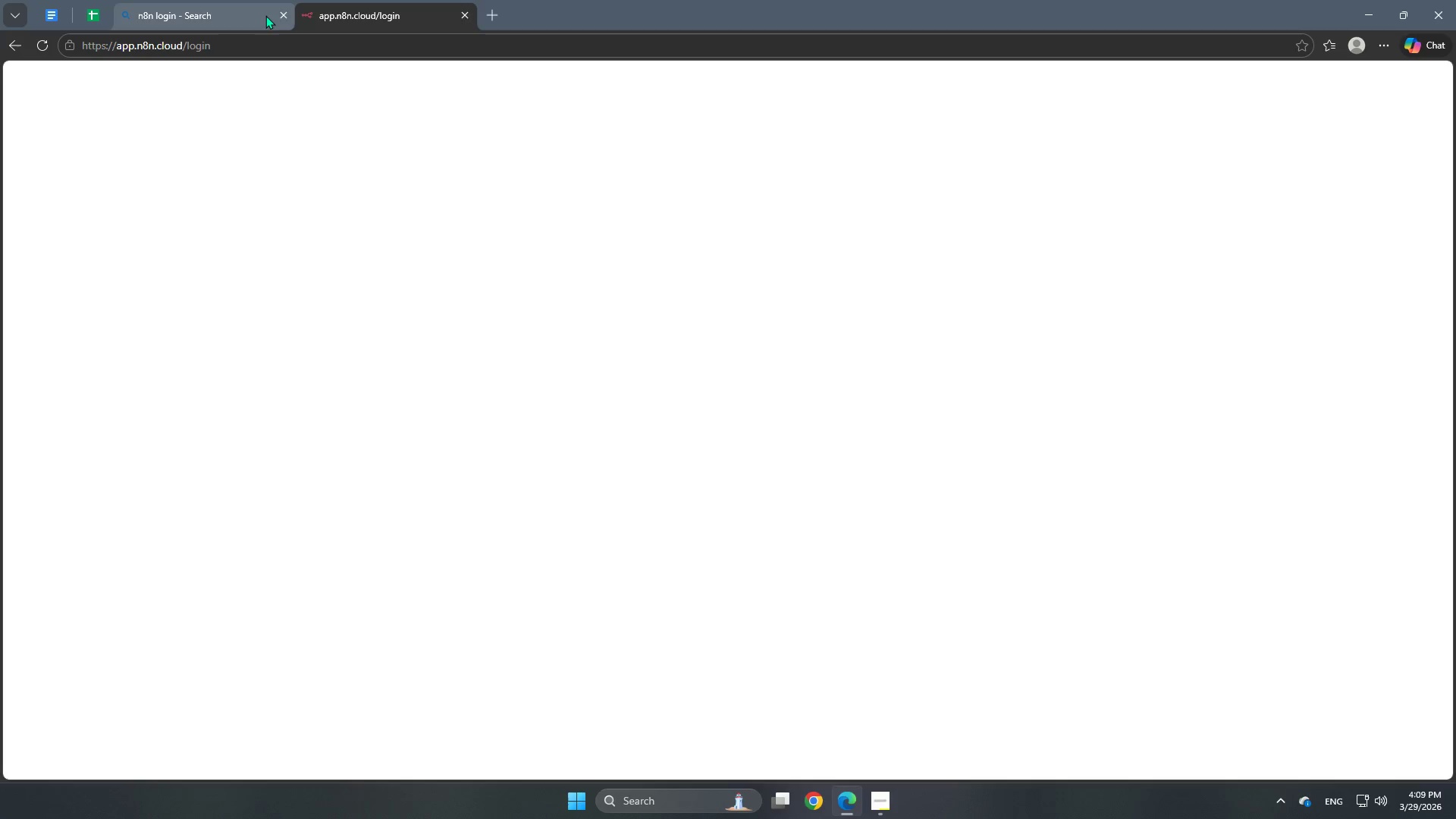 
left_click([281, 12])
 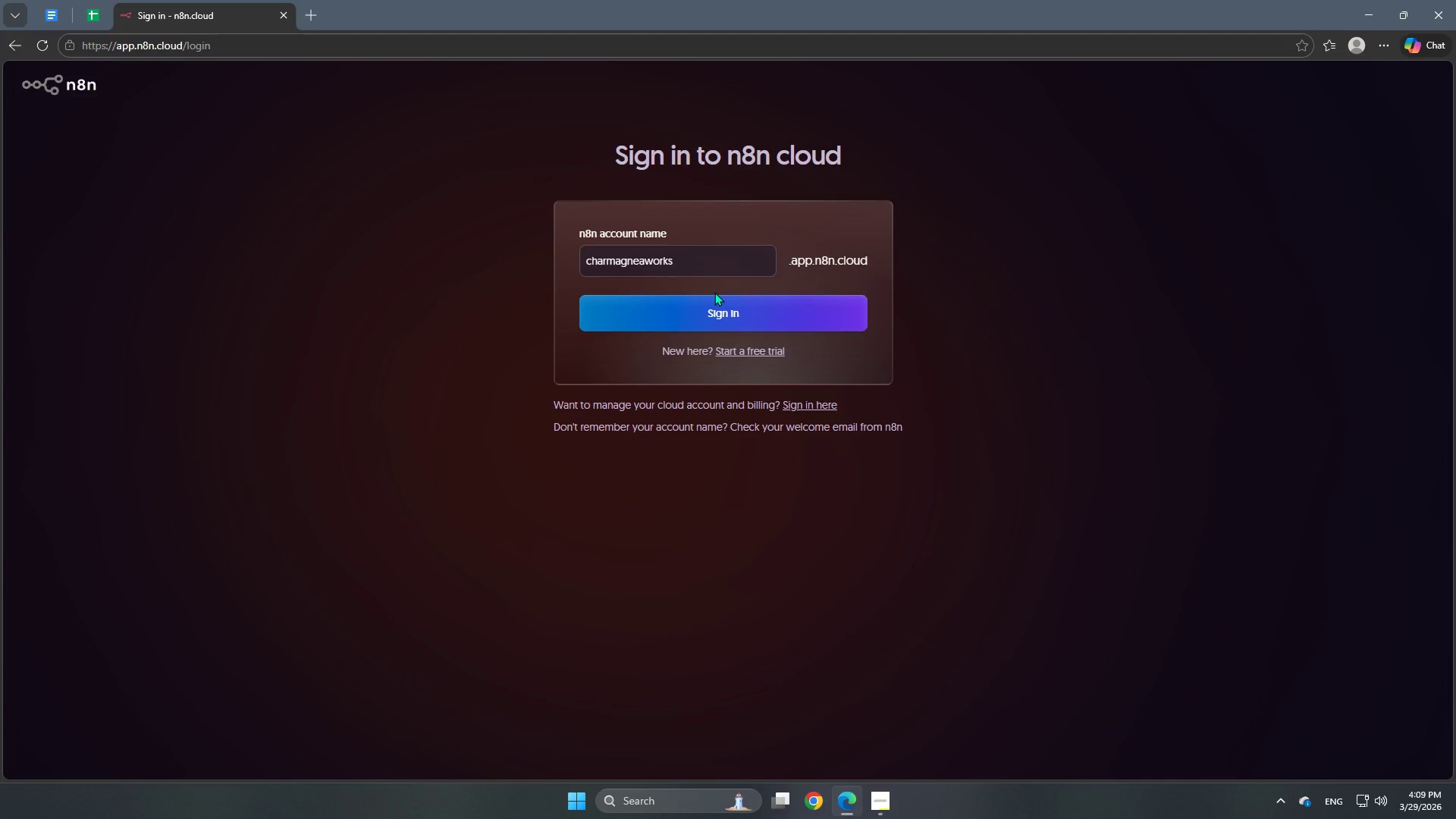 
left_click([716, 305])
 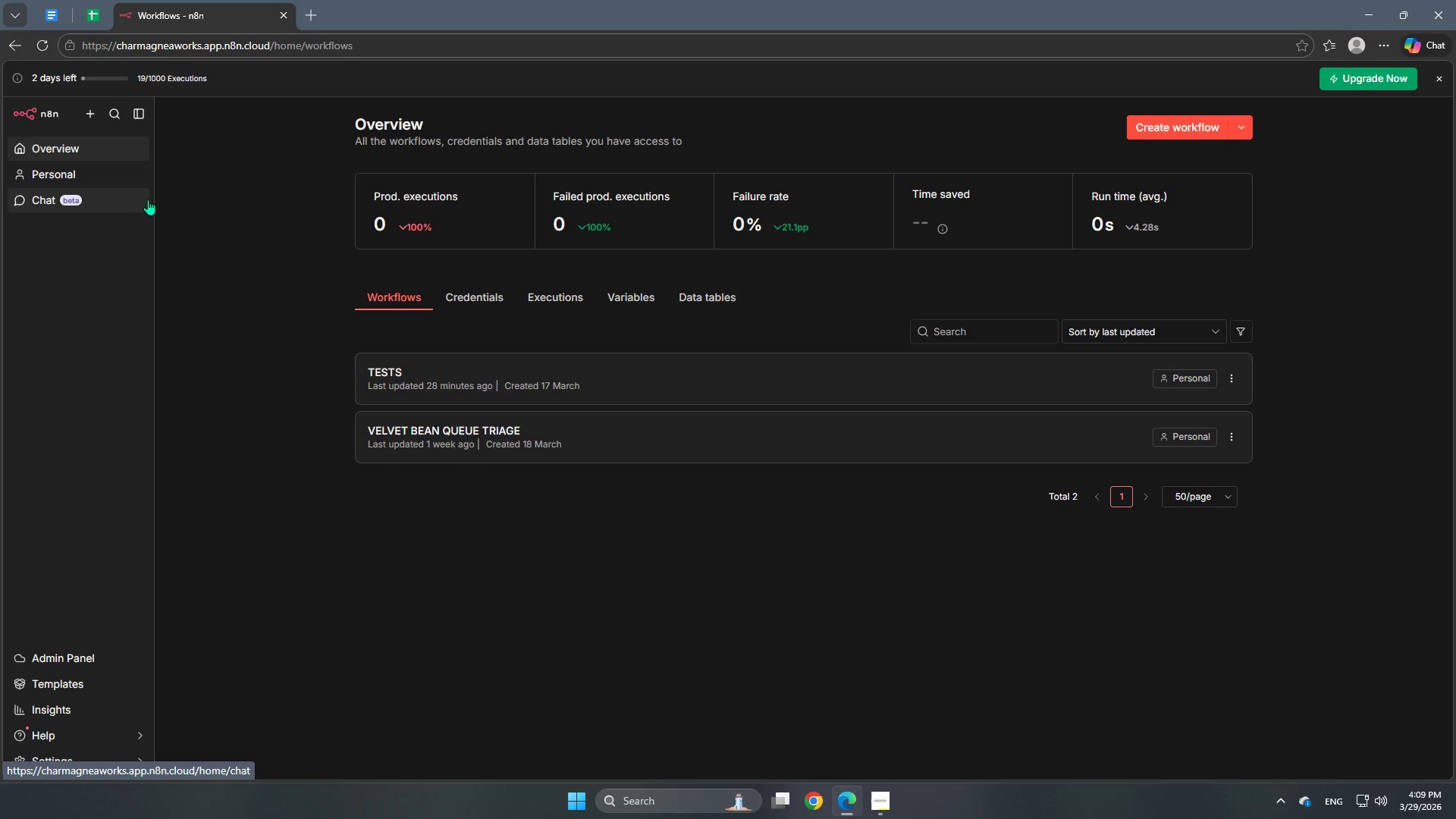 
wait(10.88)
 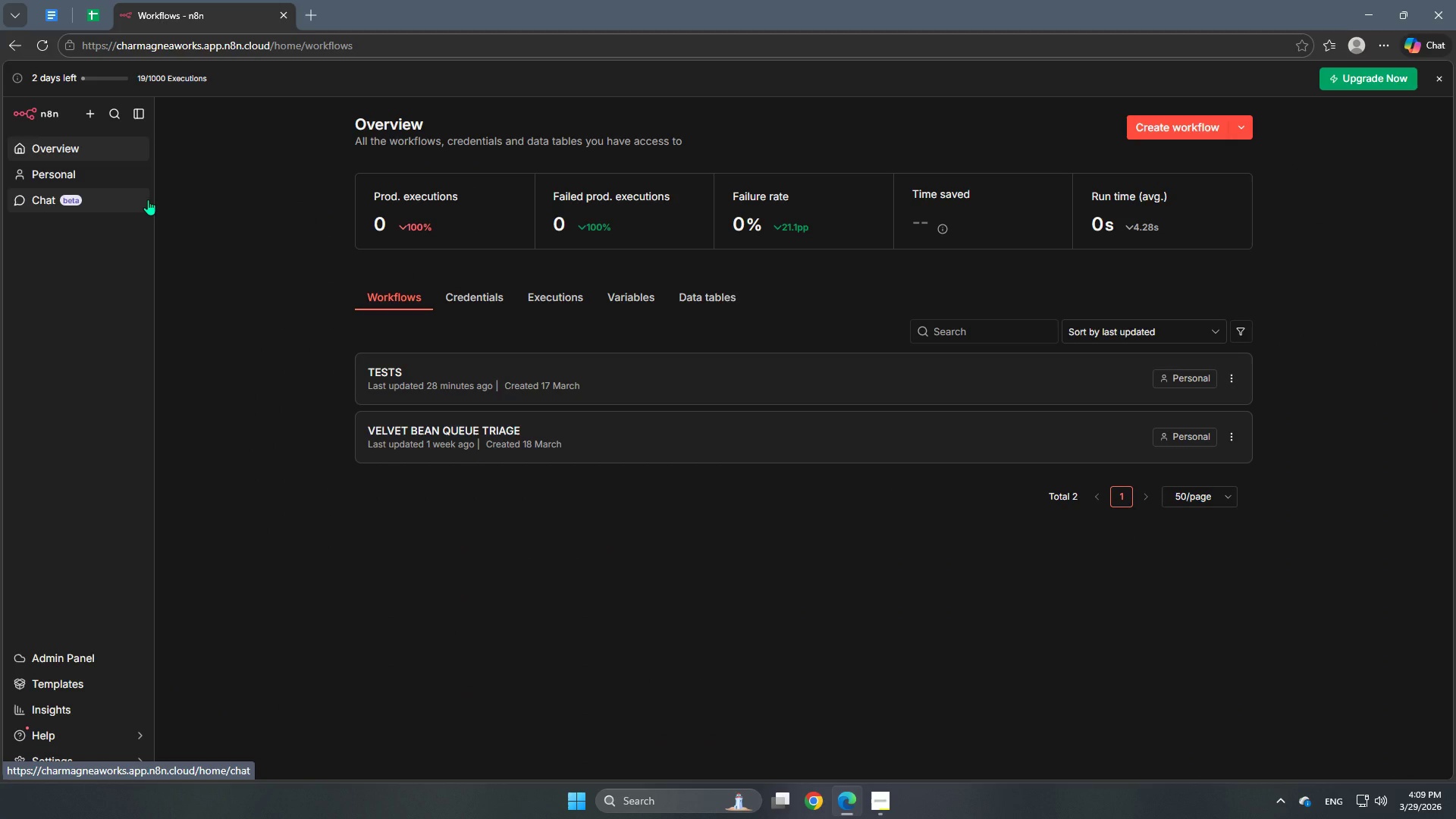 
right_click([174, 14])
 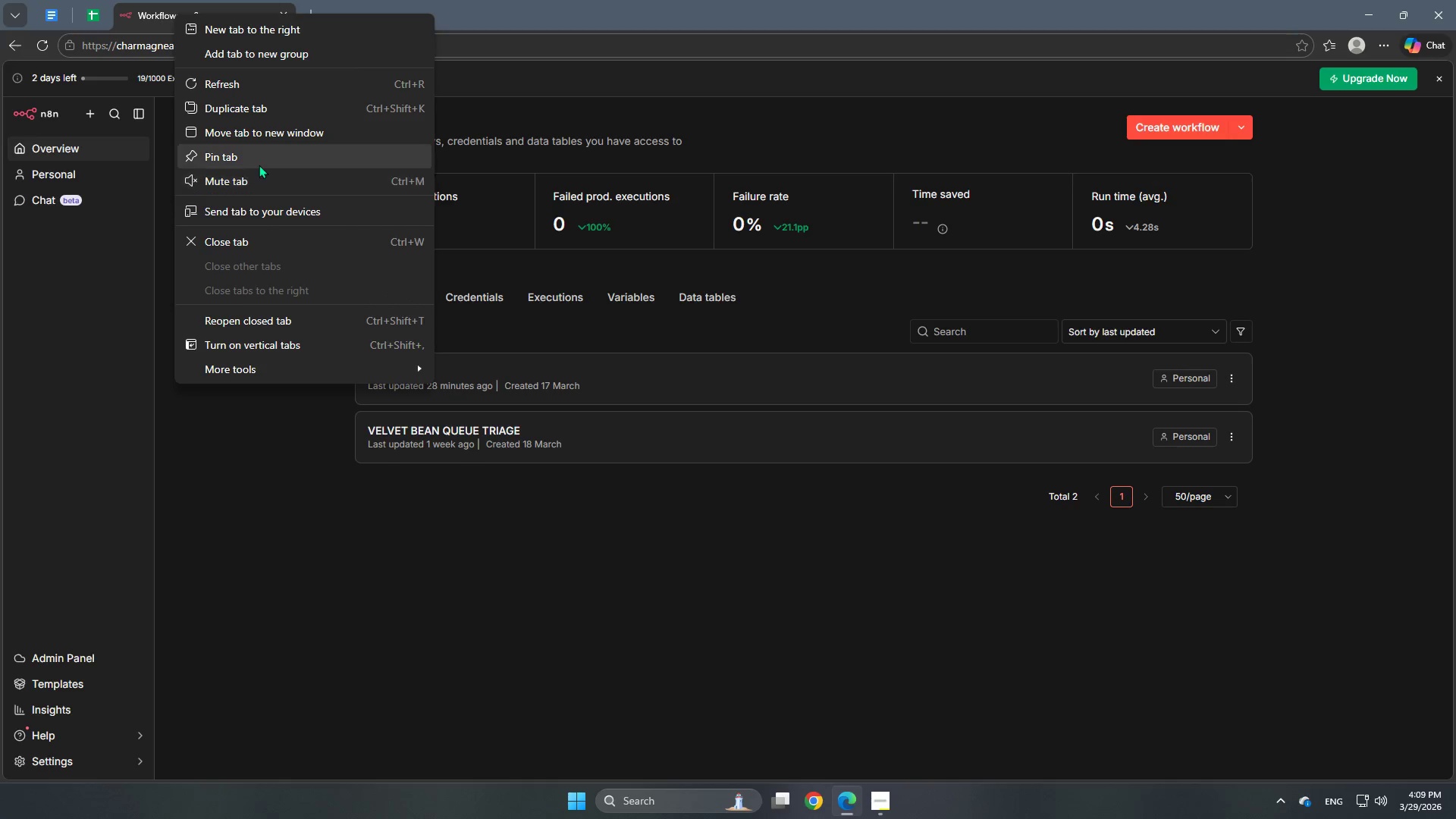 
left_click([256, 156])
 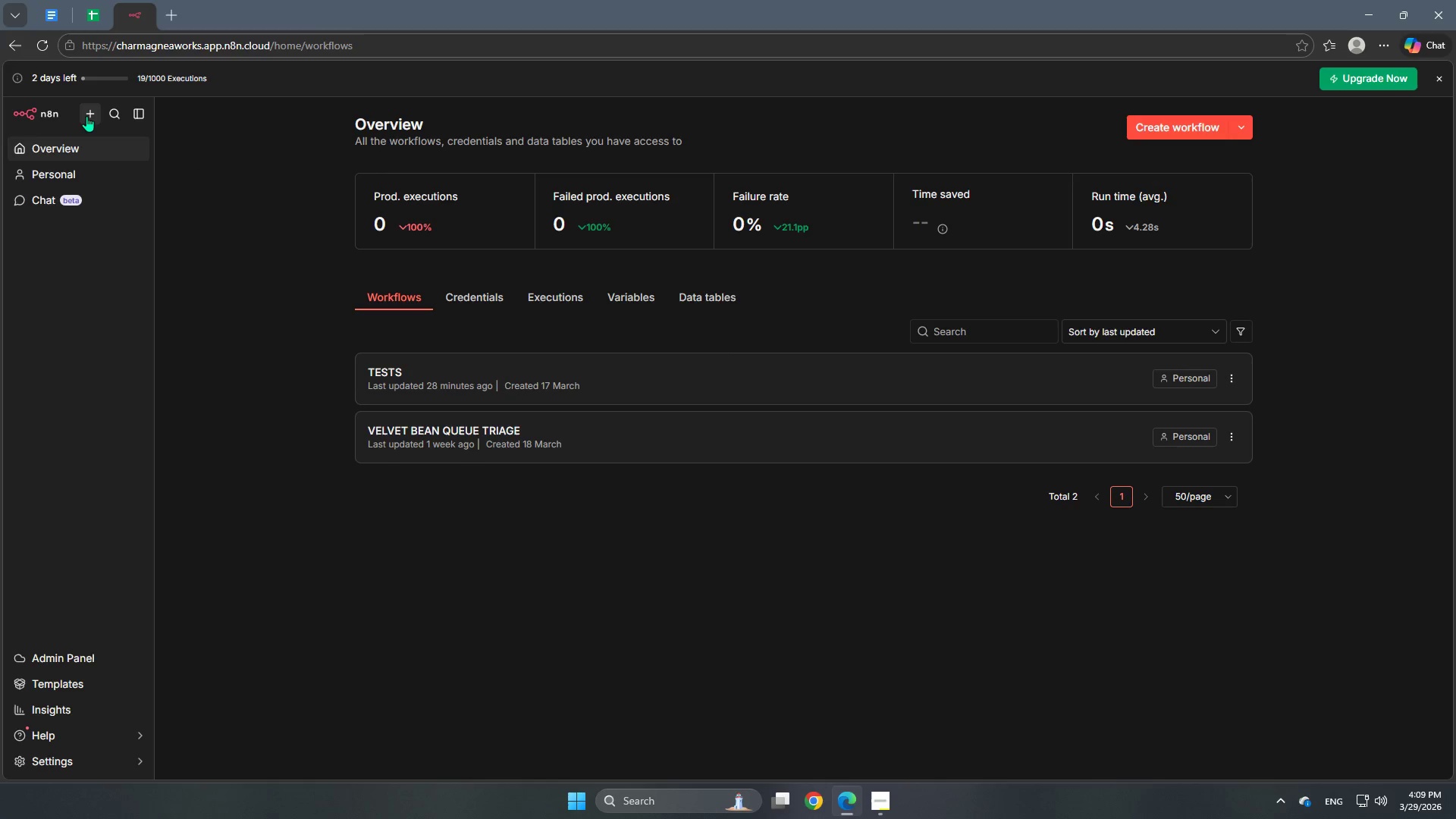 
left_click([87, 116])
 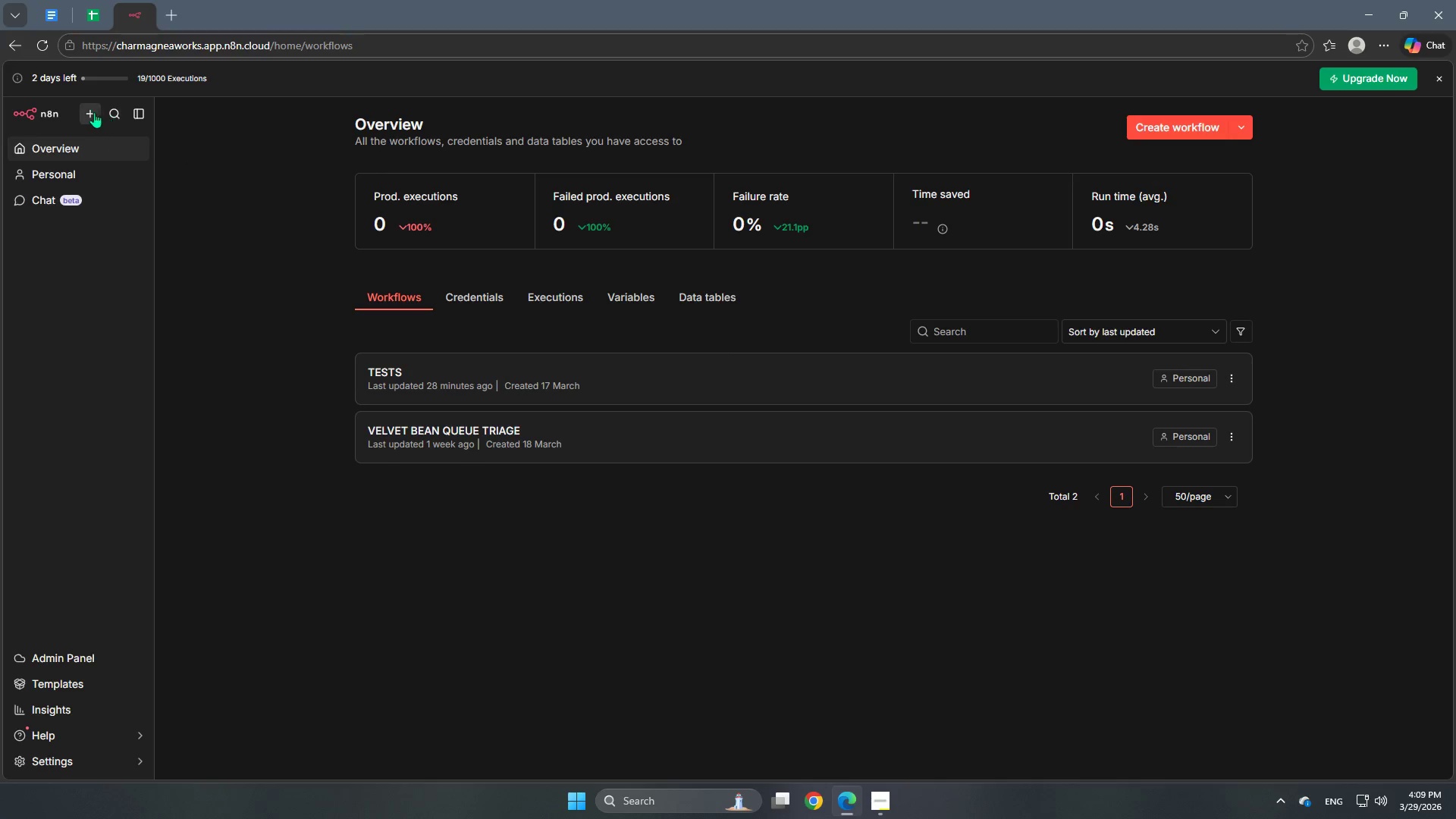 
left_click([83, 110])
 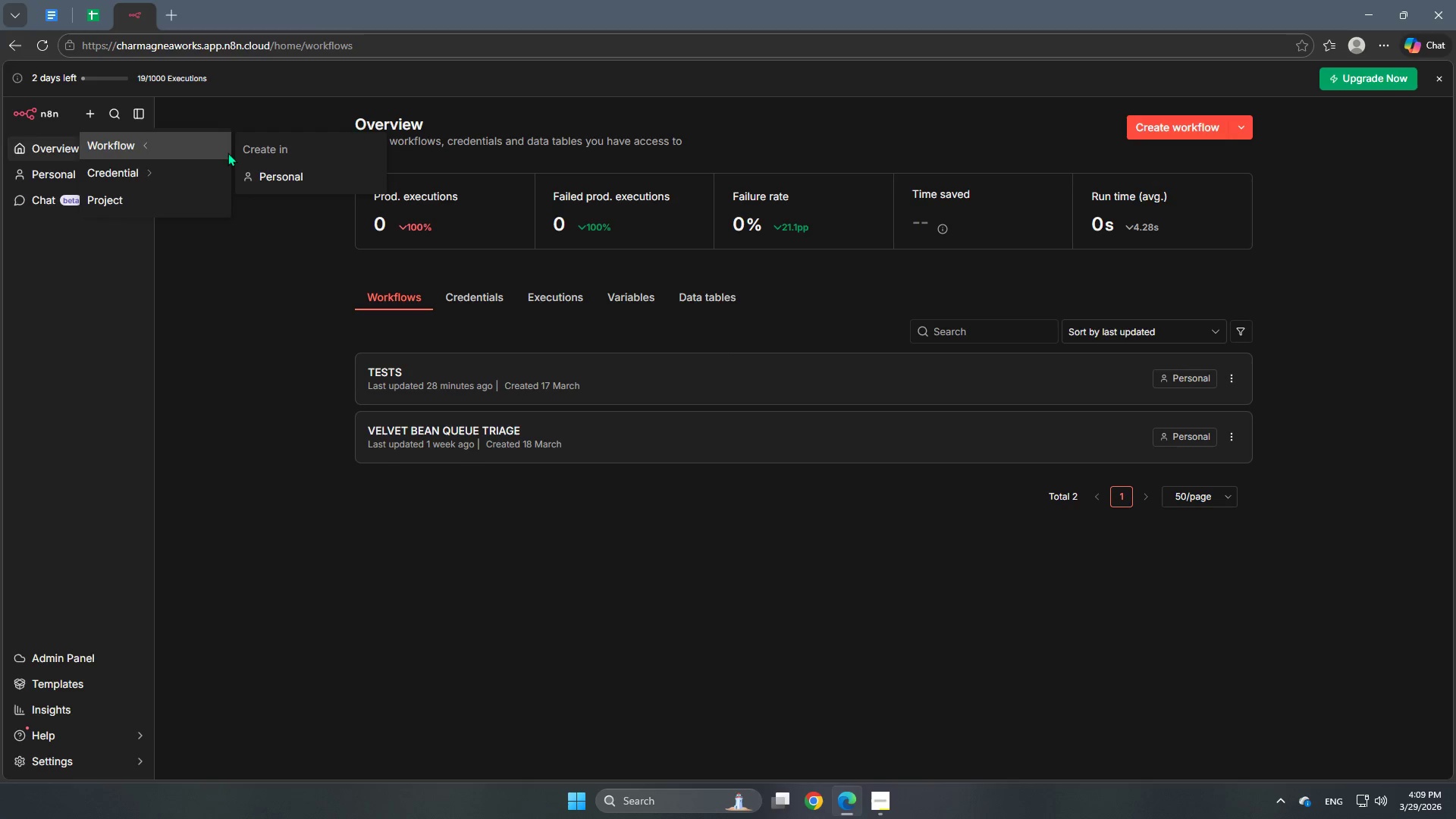 
left_click([295, 173])
 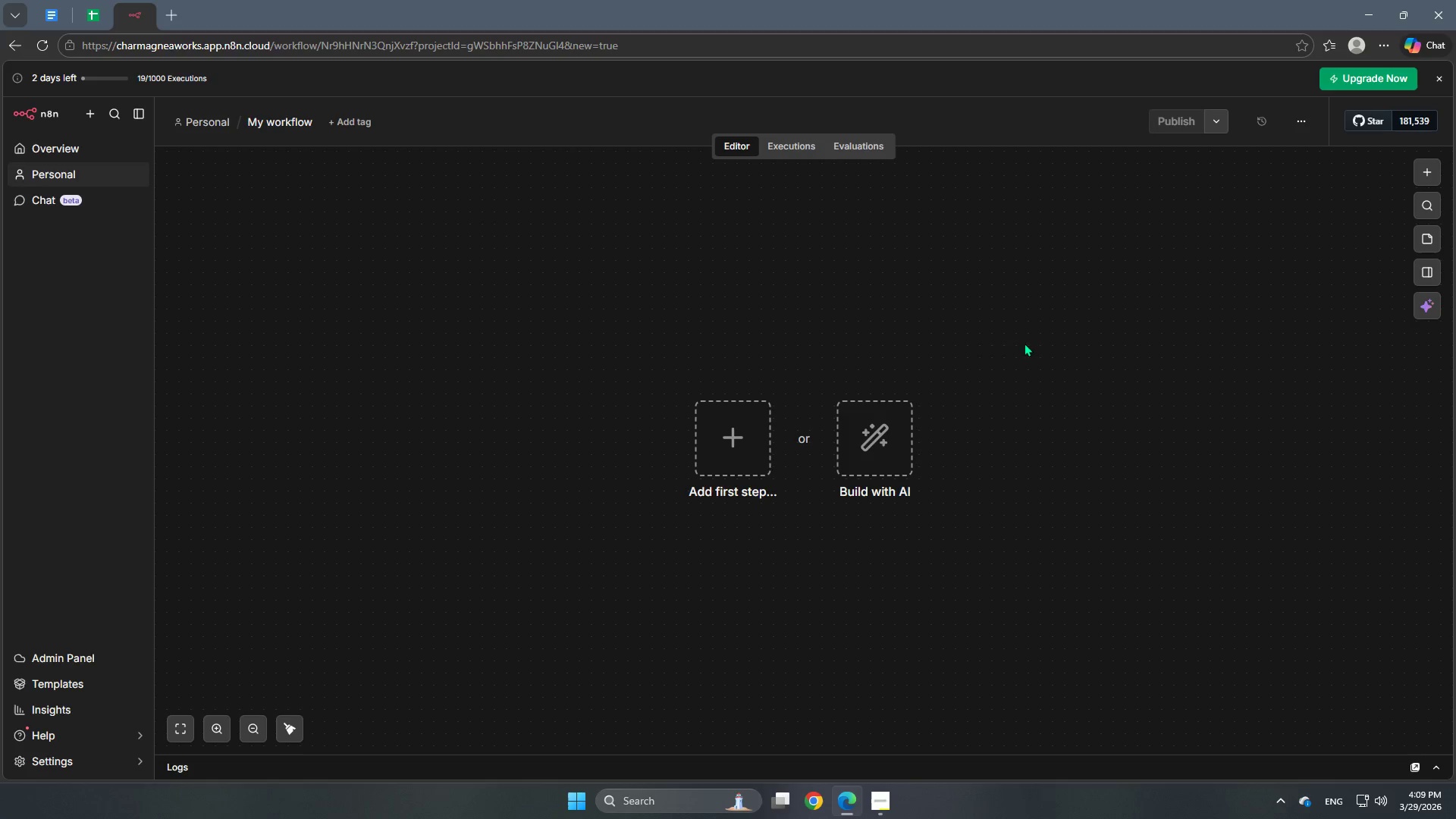 
left_click([287, 127])
 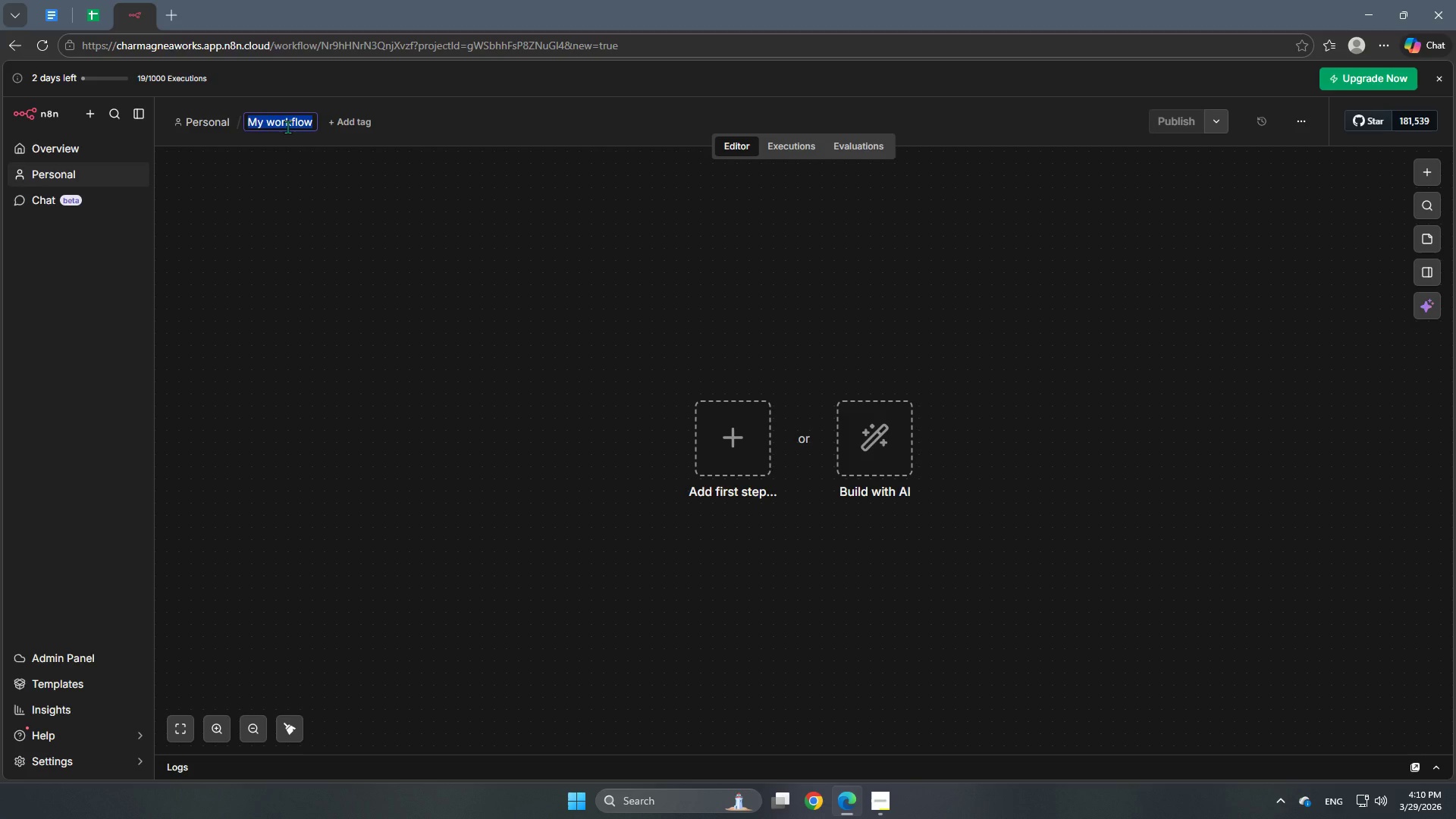 
type(Neon Horizon )
 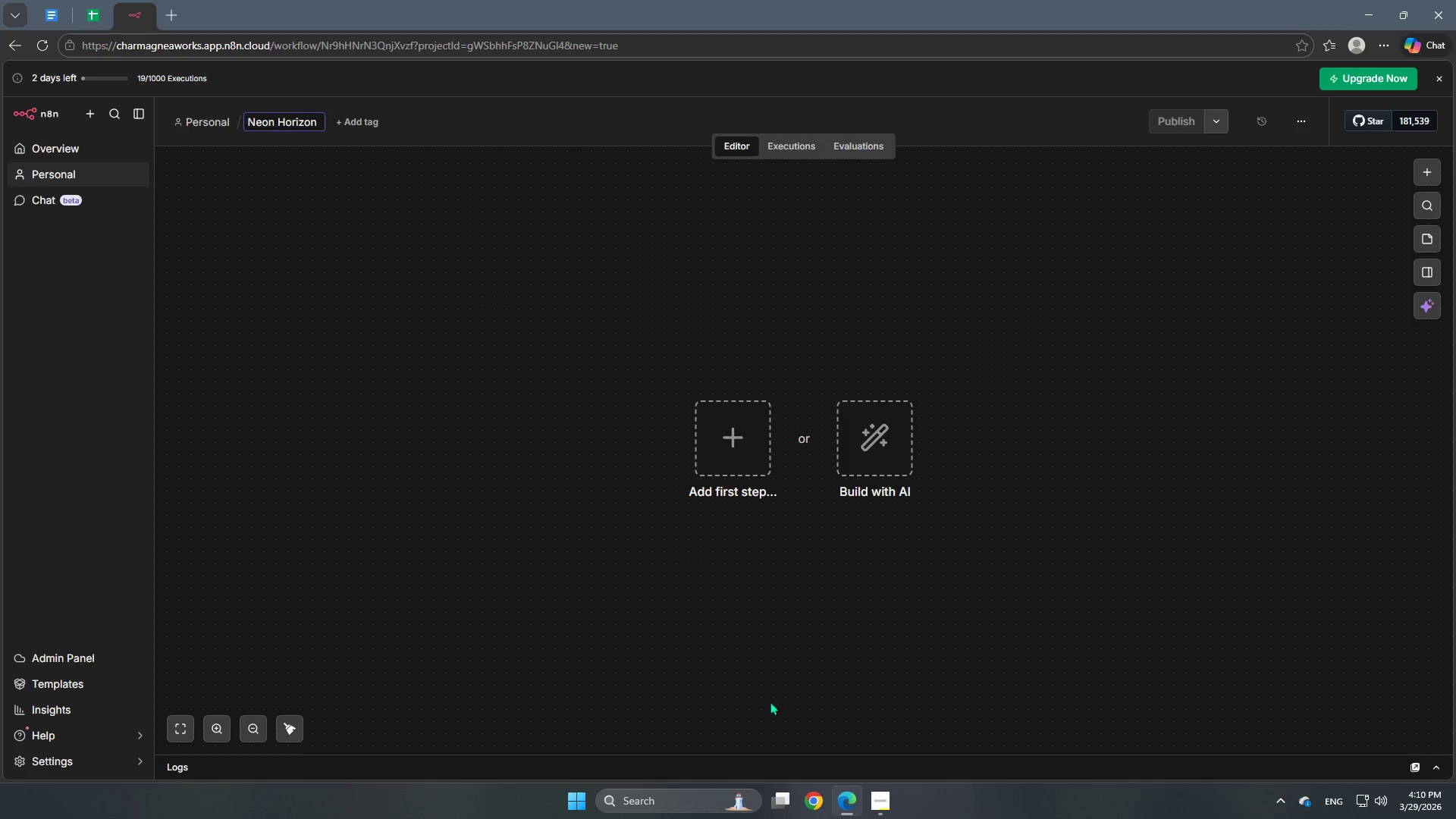 
double_click([876, 805])